 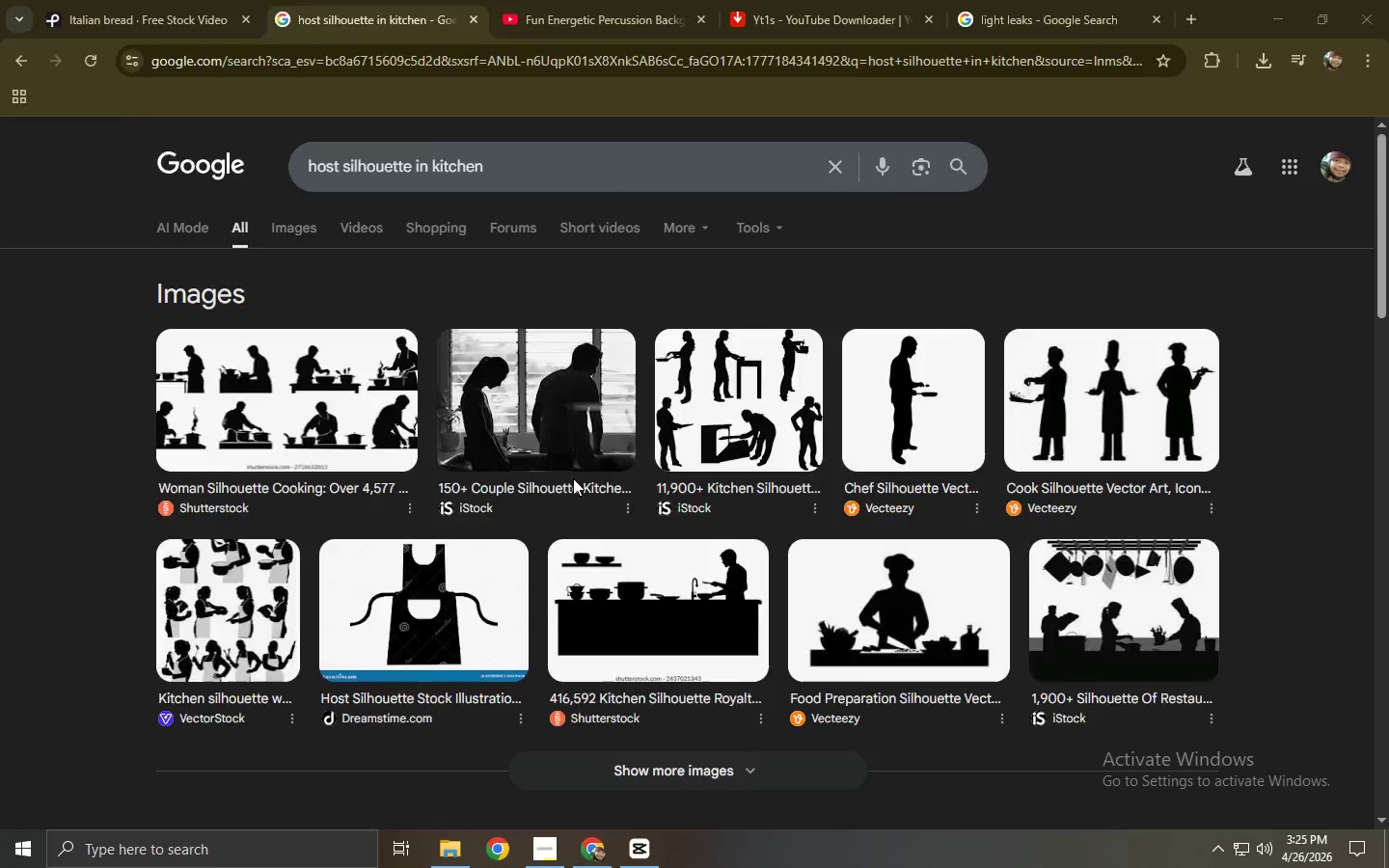 
left_click_drag(start_coordinate=[448, 456], to_coordinate=[106, 491])
 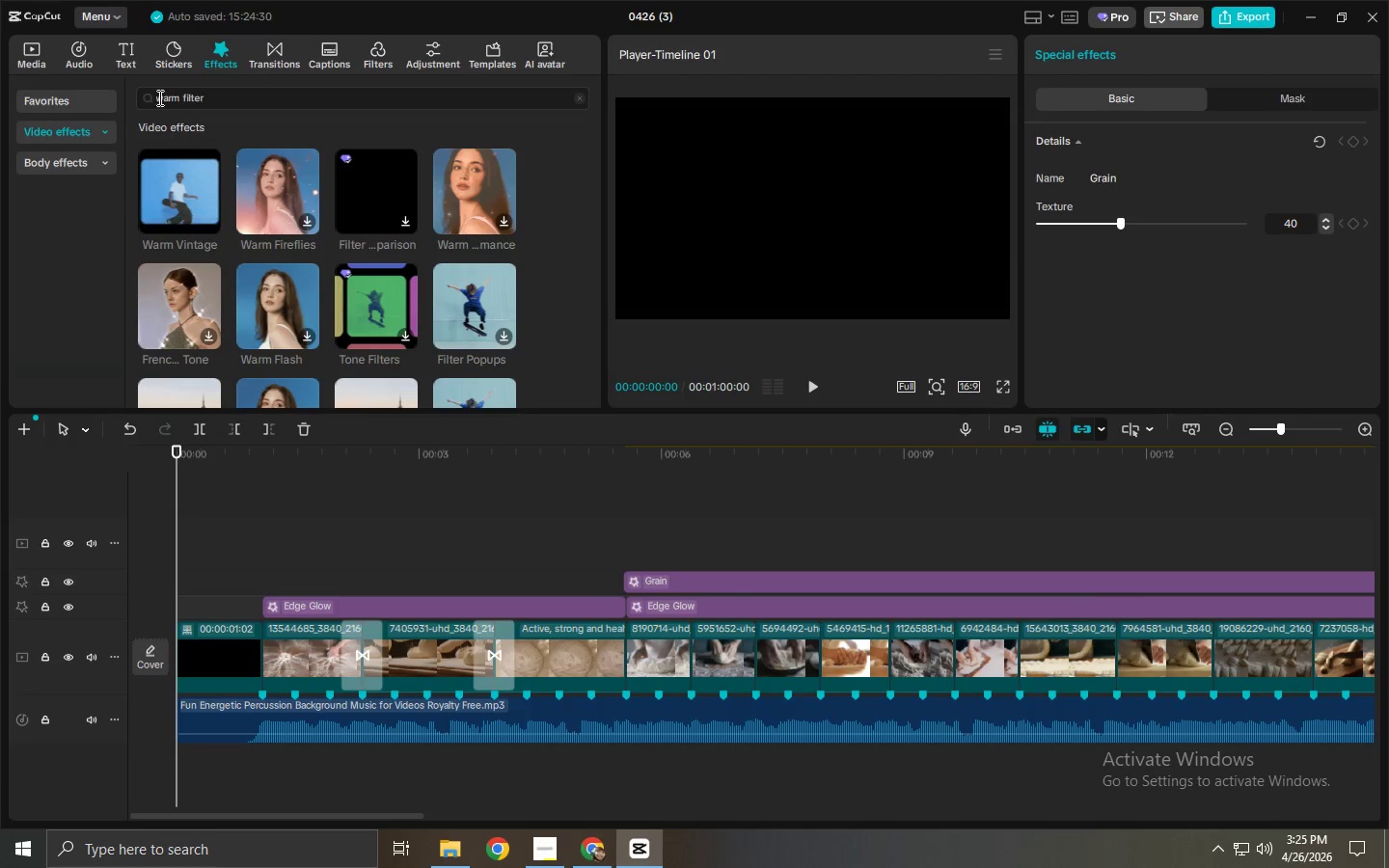 
left_click([125, 54])
 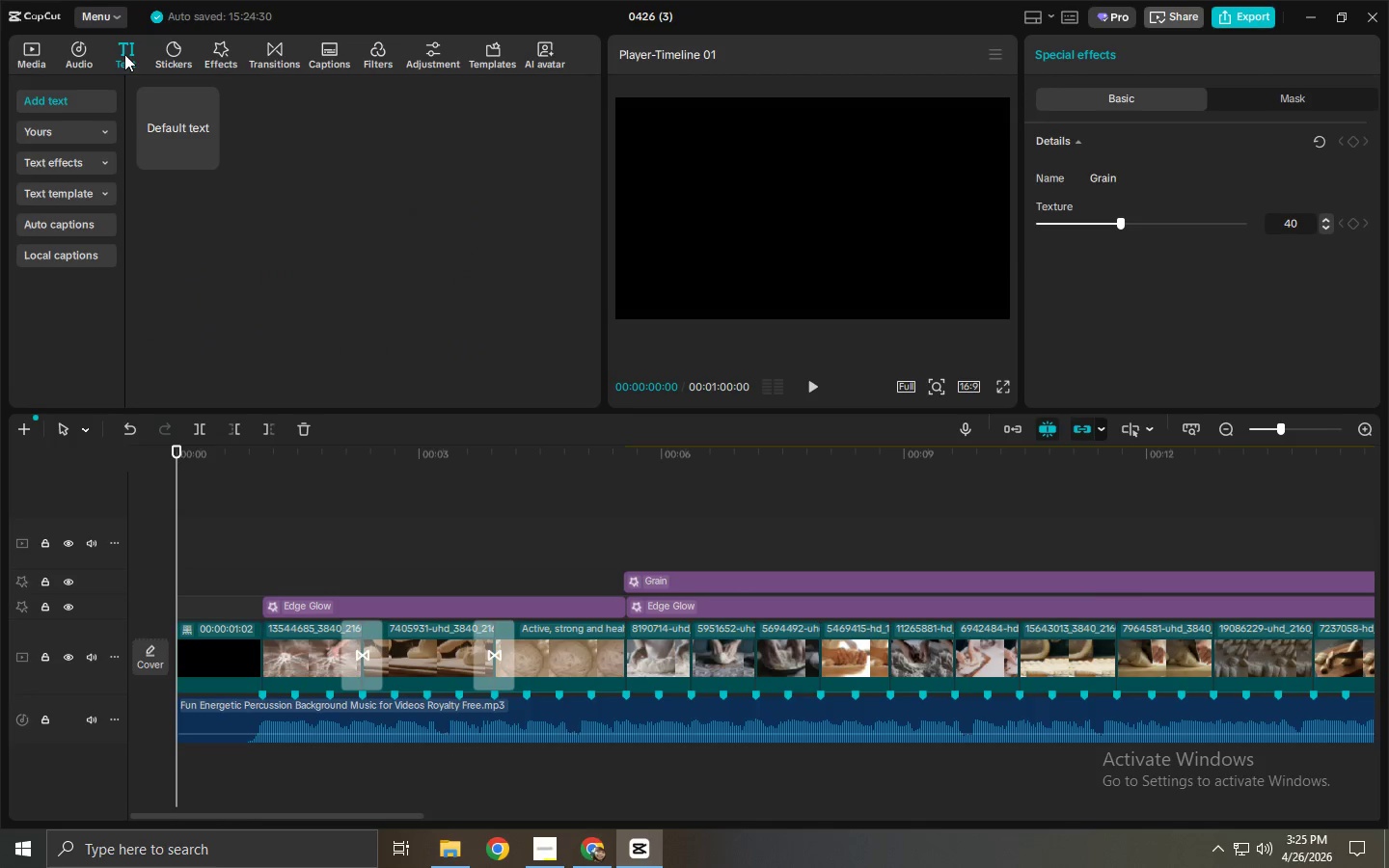 
left_click_drag(start_coordinate=[163, 131], to_coordinate=[286, 509])
 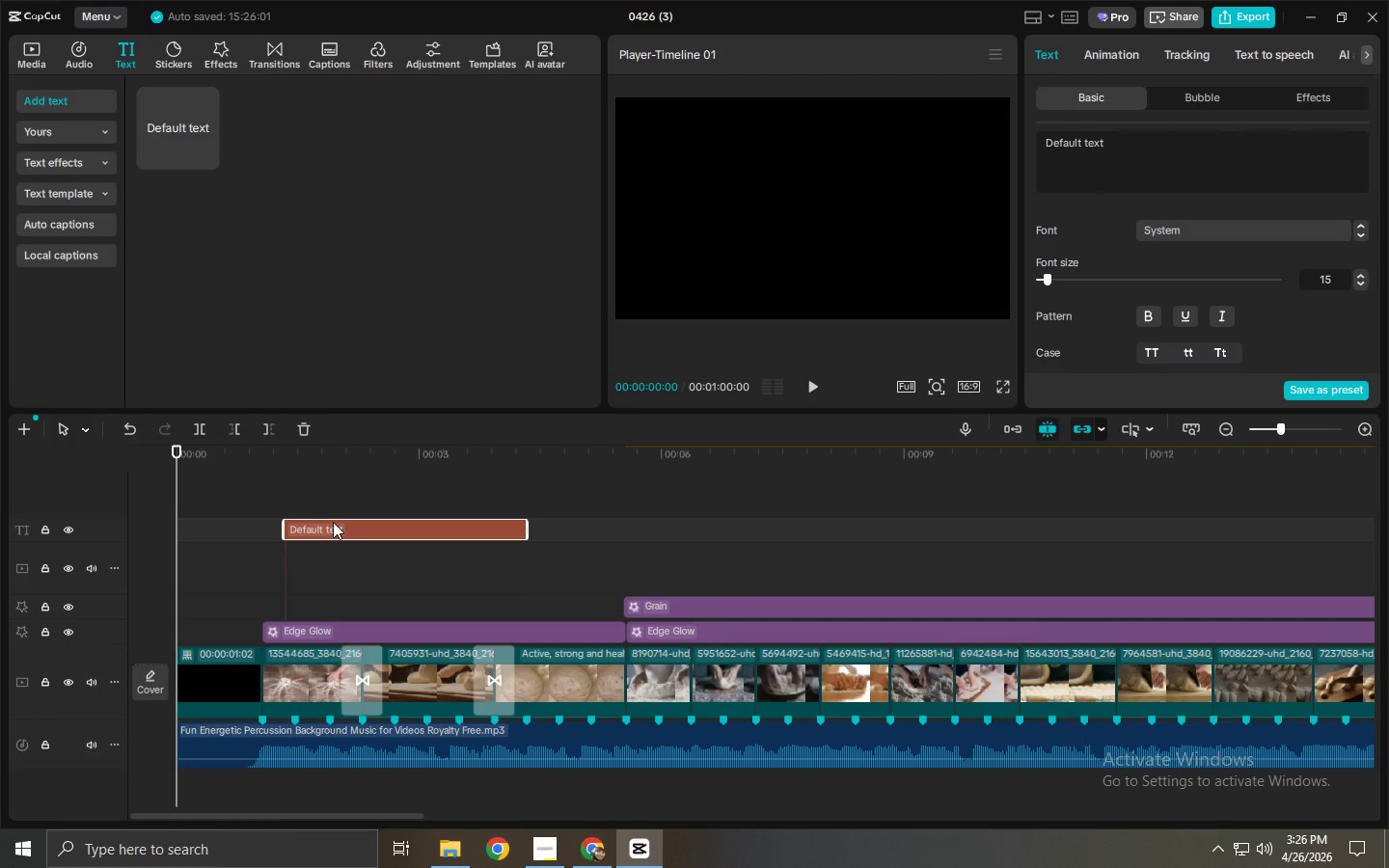 
left_click([334, 523])
 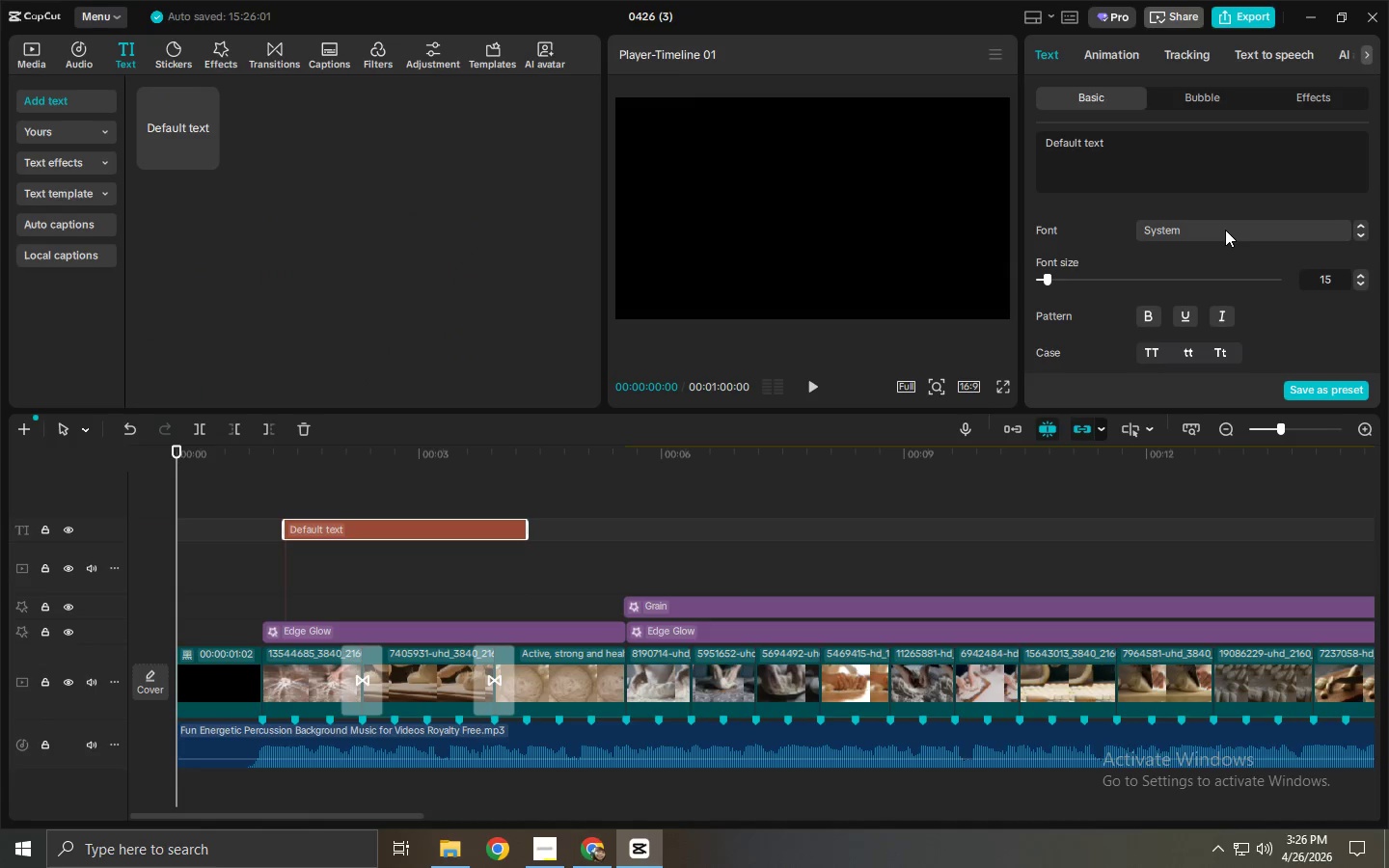 
left_click([1225, 230])
 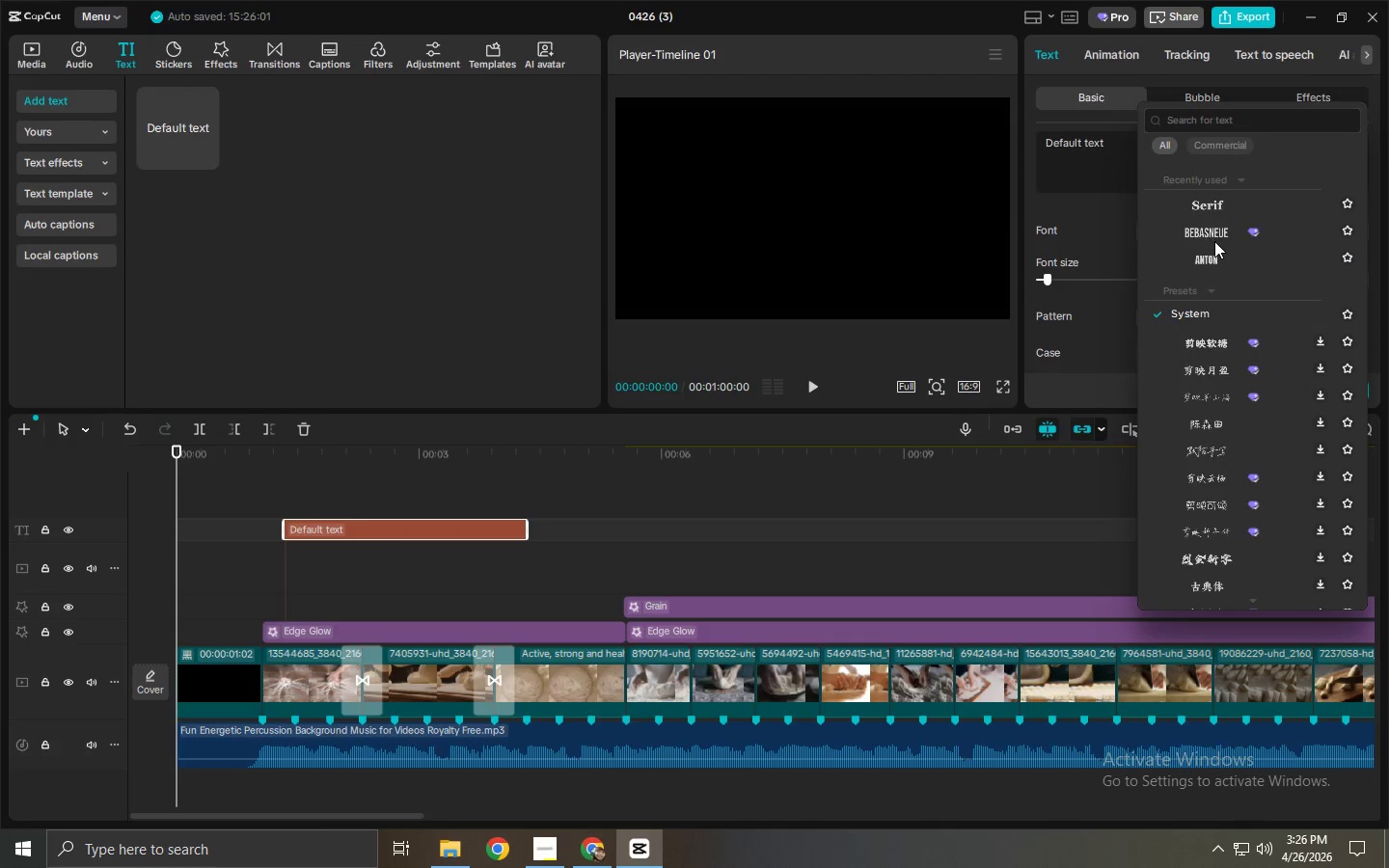 
left_click([1218, 119])
 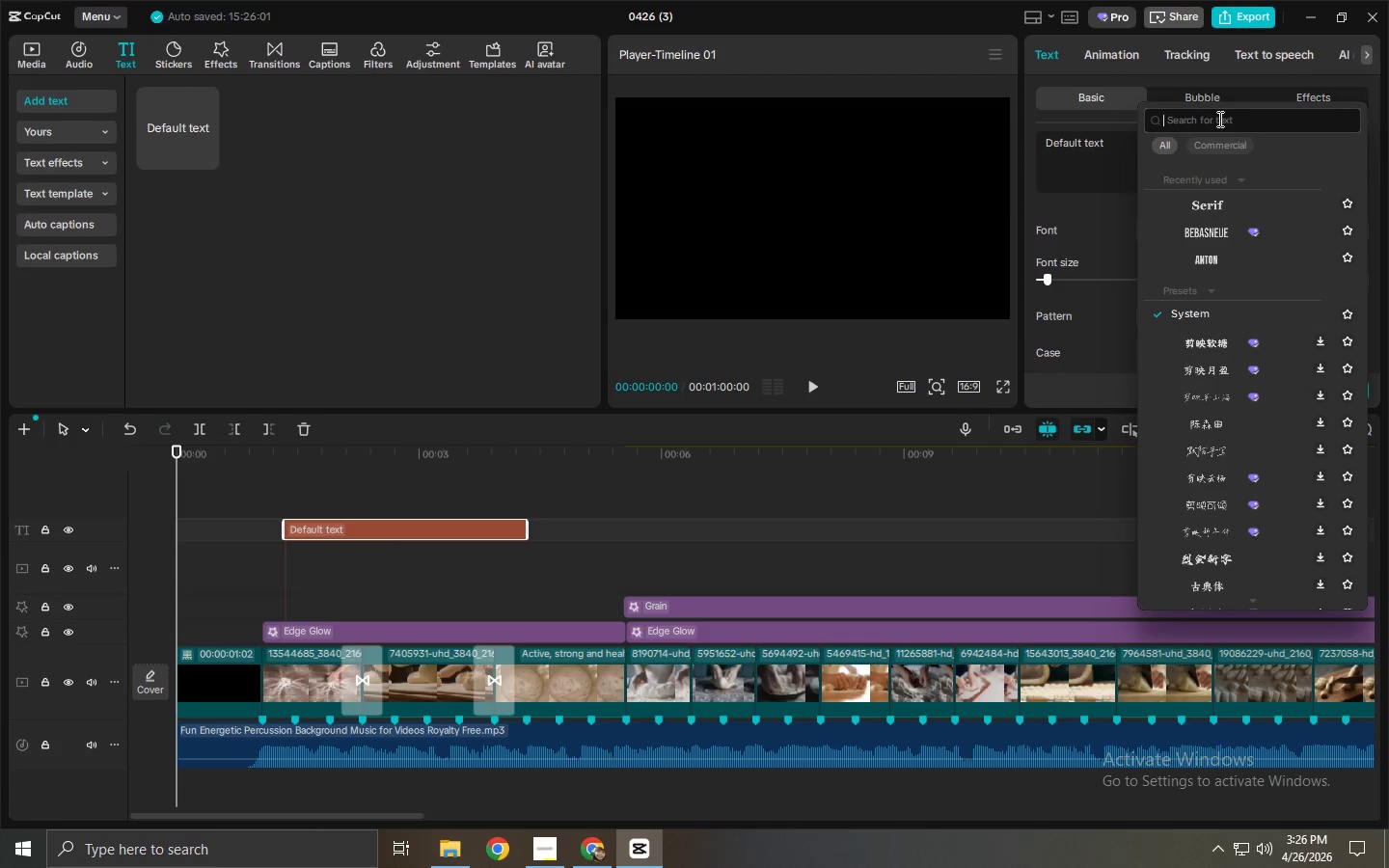 
type(bebas nueu)
key(Backspace)
key(Backspace)
key(Backspace)
type(eue)
 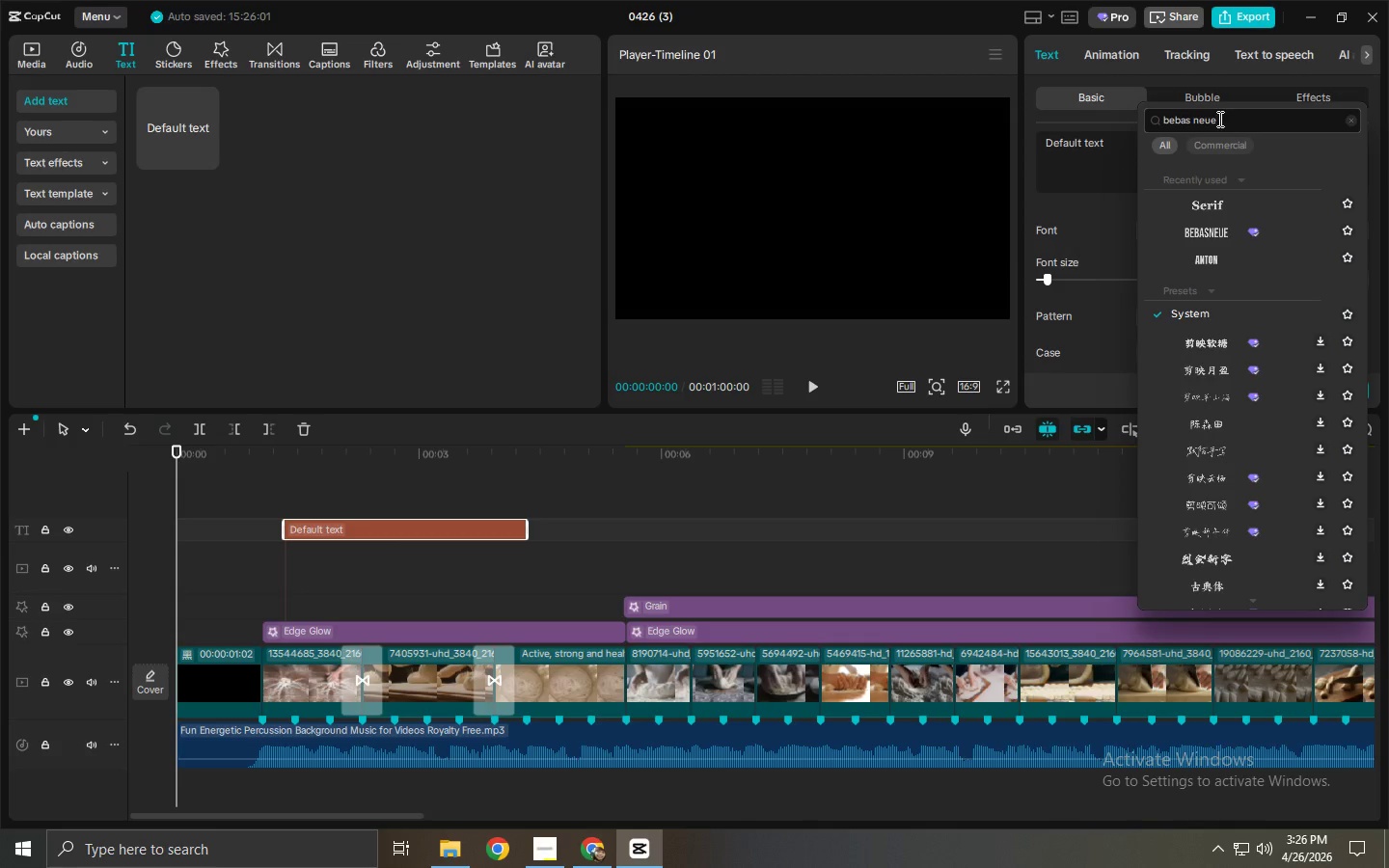 
key(Enter)
 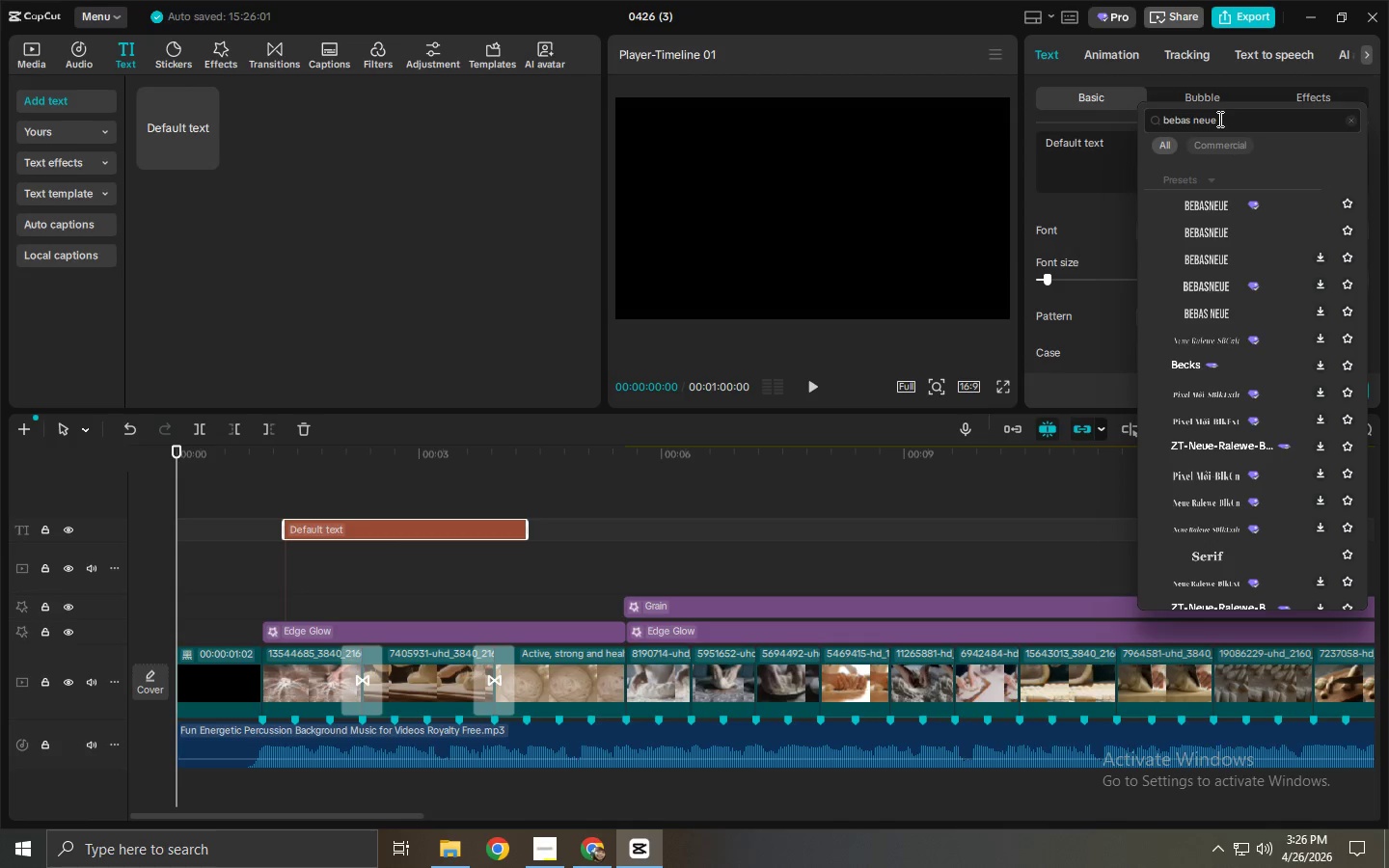 
left_click([1221, 119])
 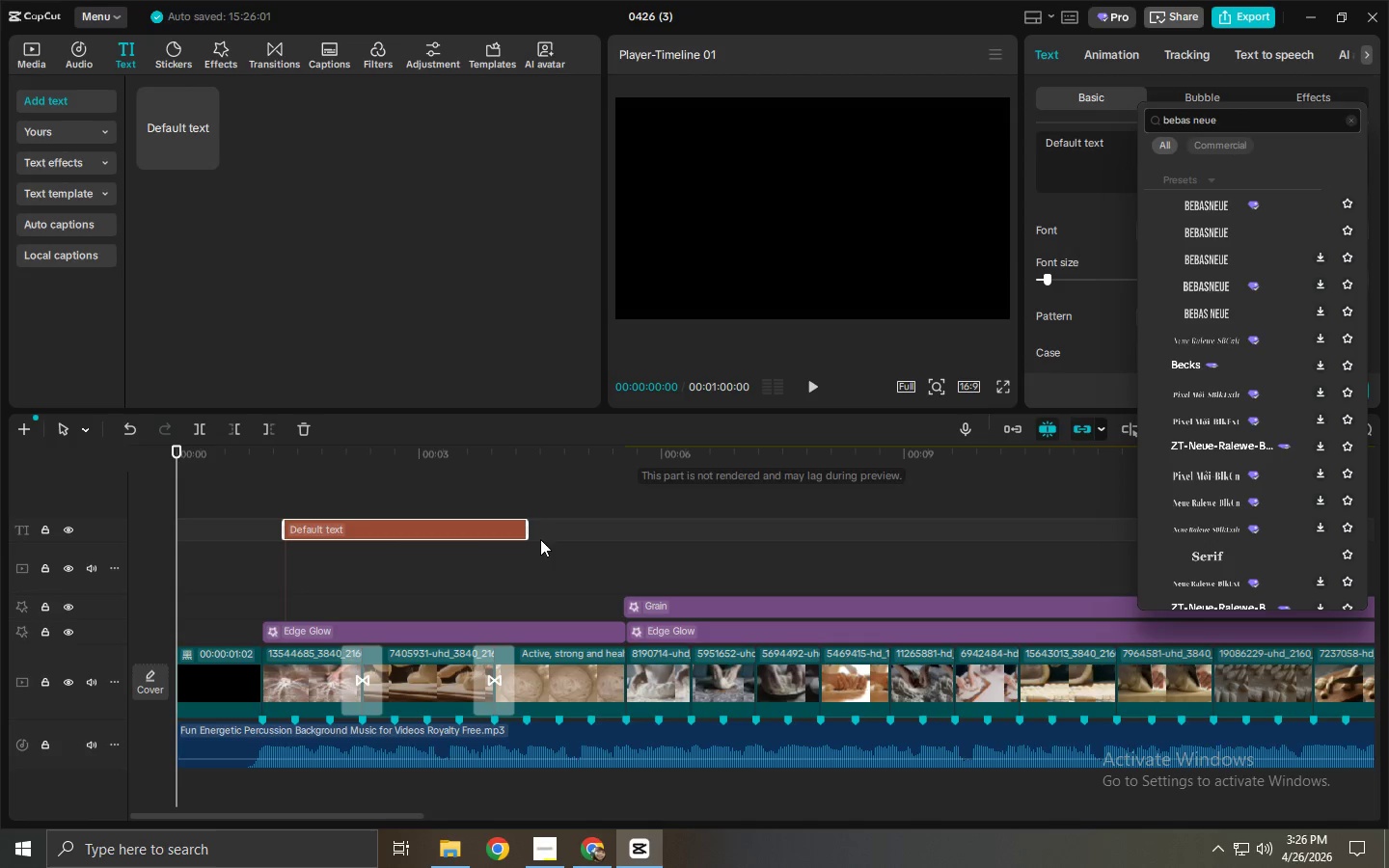 
left_click([466, 535])
 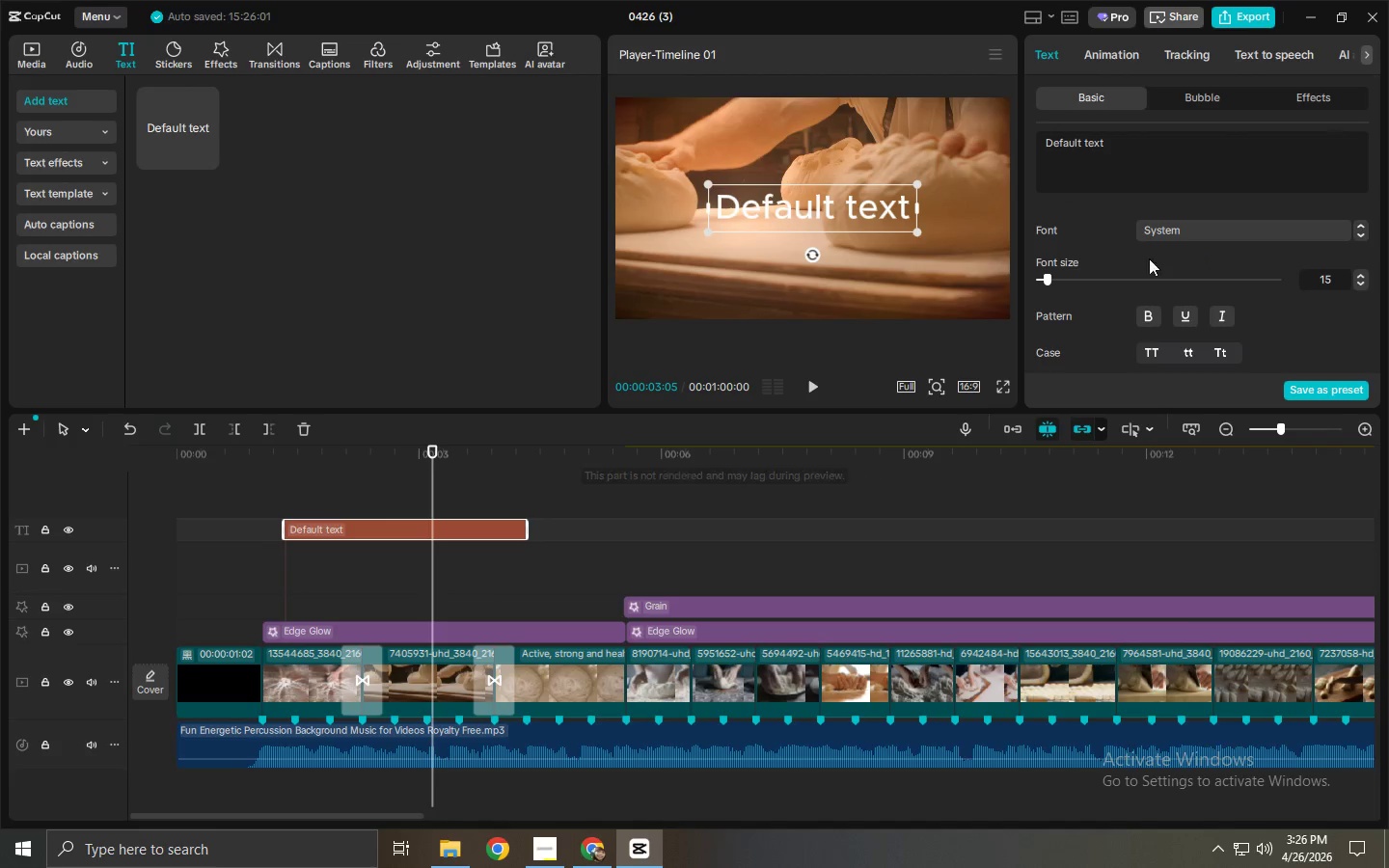 
left_click([1191, 226])
 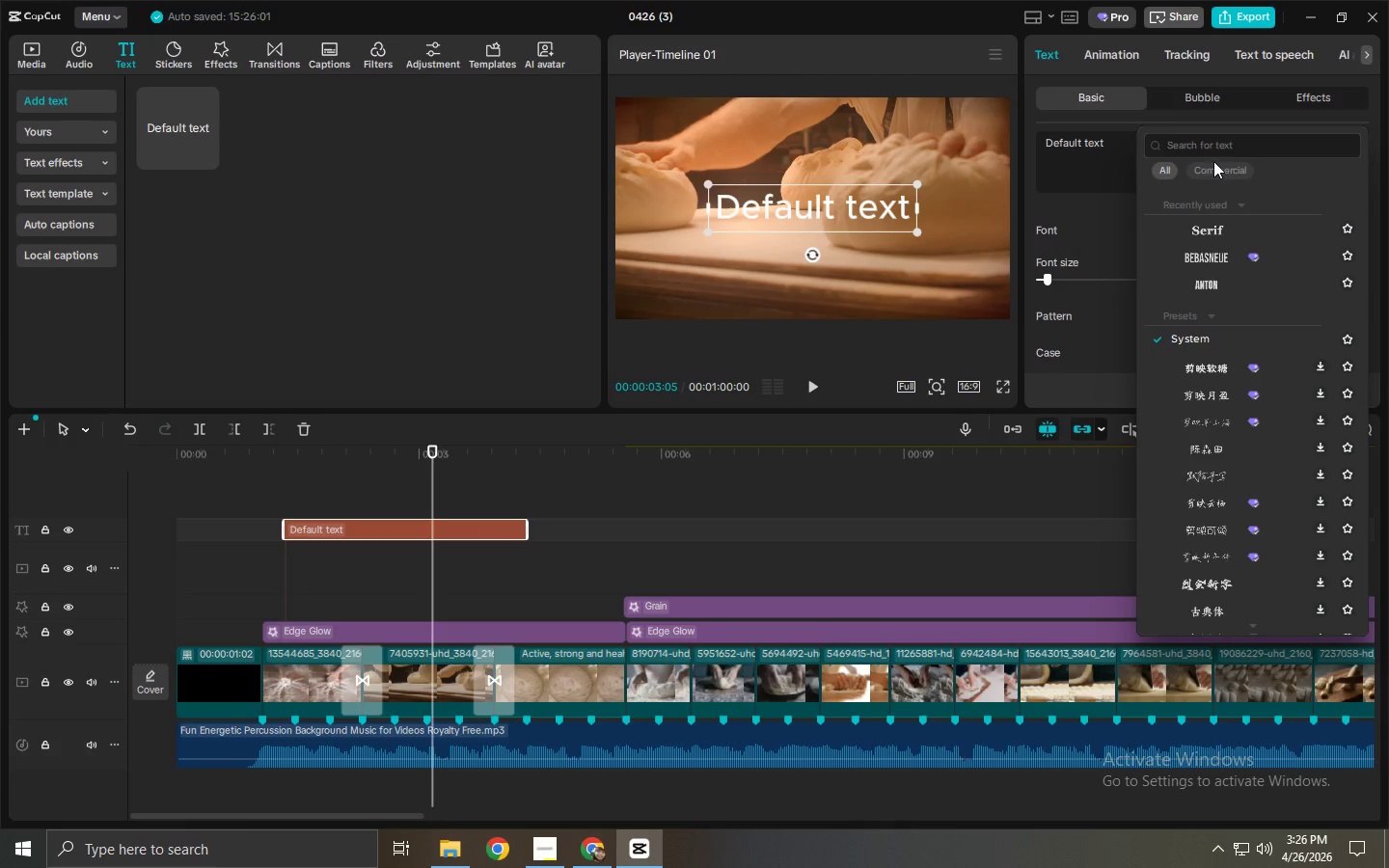 
left_click([1225, 247])
 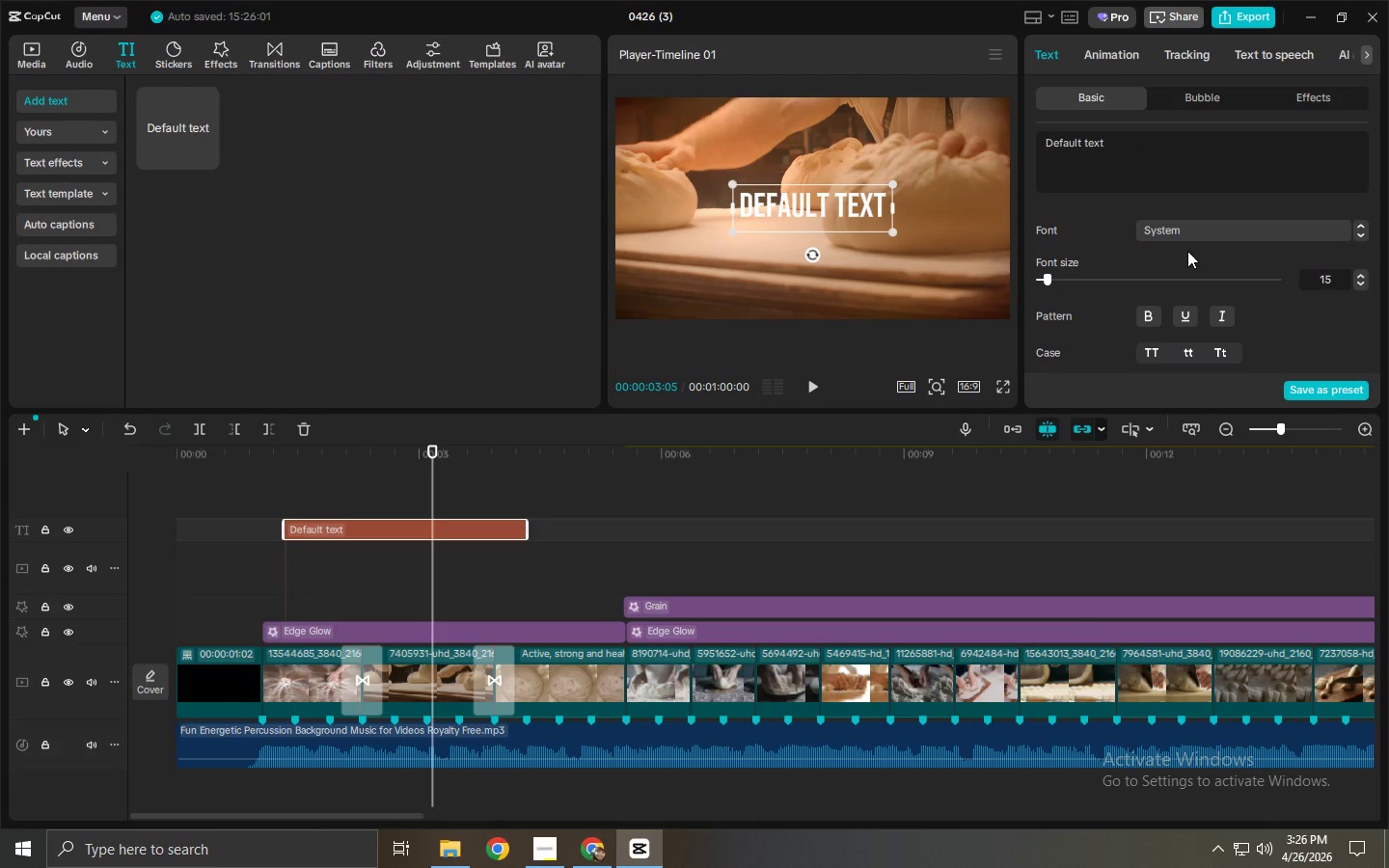 
scroll: coordinate [1200, 237], scroll_direction: down, amount: 32.0
 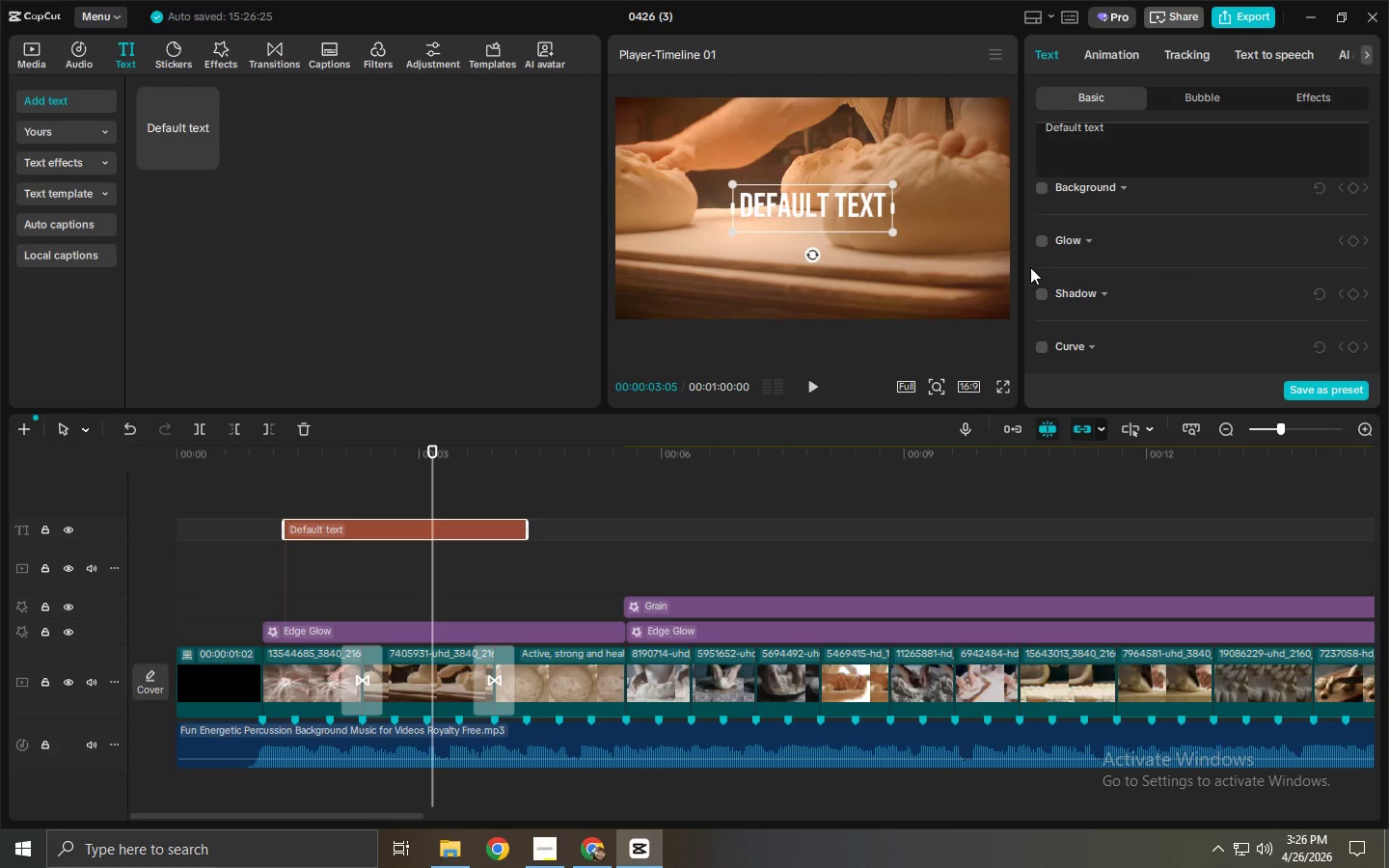 
mouse_move([1057, 244])
 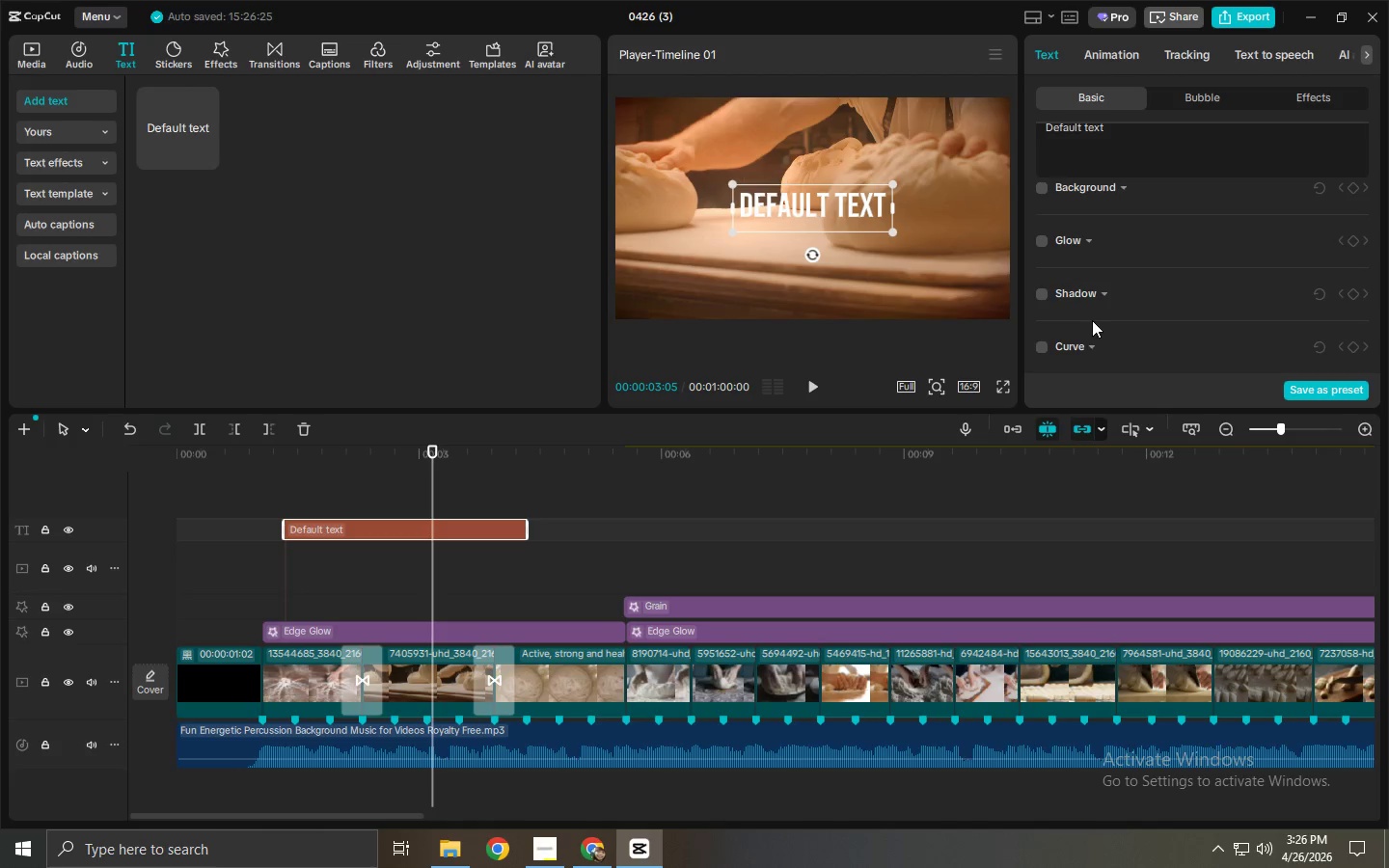 
left_click_drag(start_coordinate=[352, 459], to_coordinate=[306, 468])
 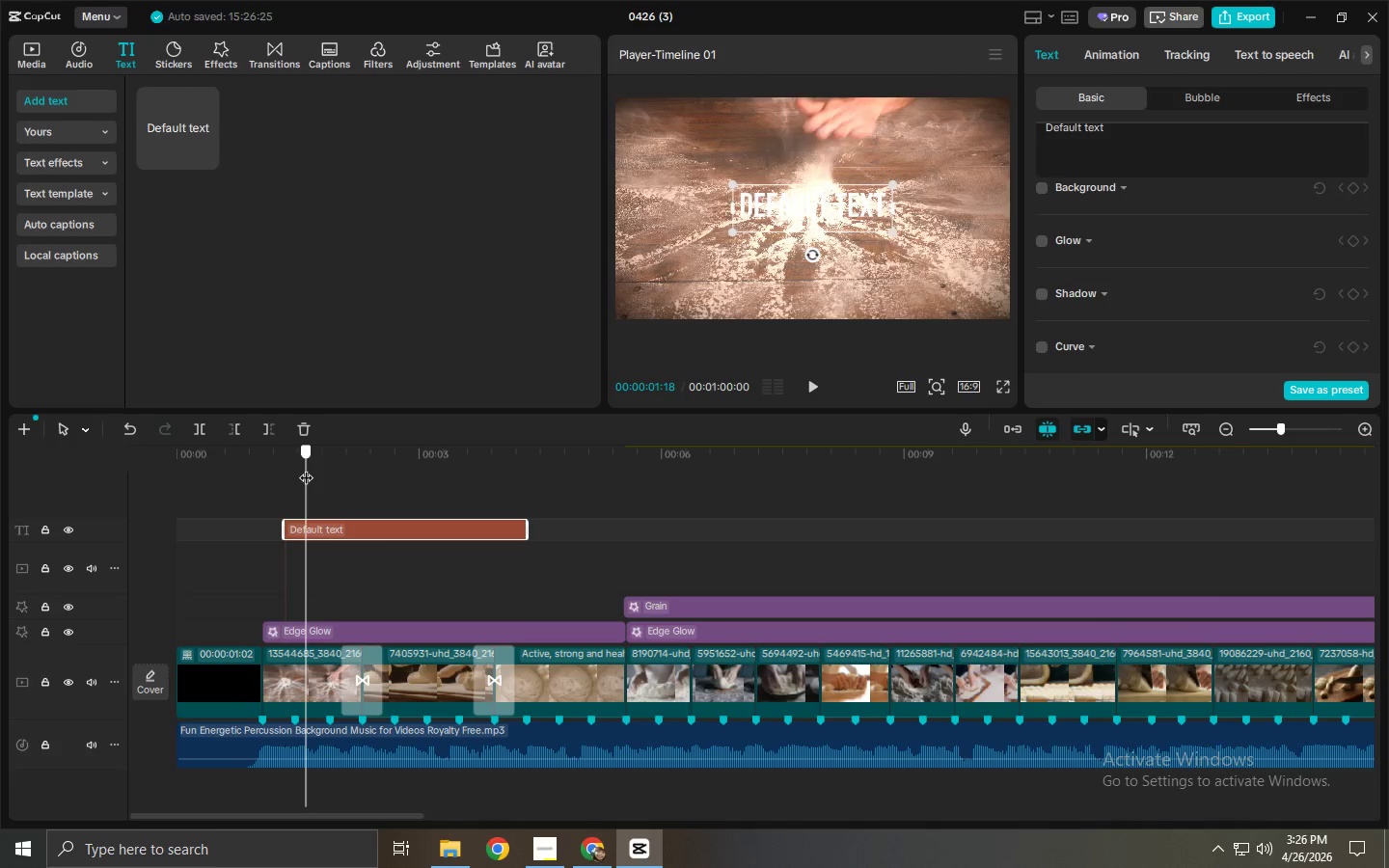 
key(Space)
 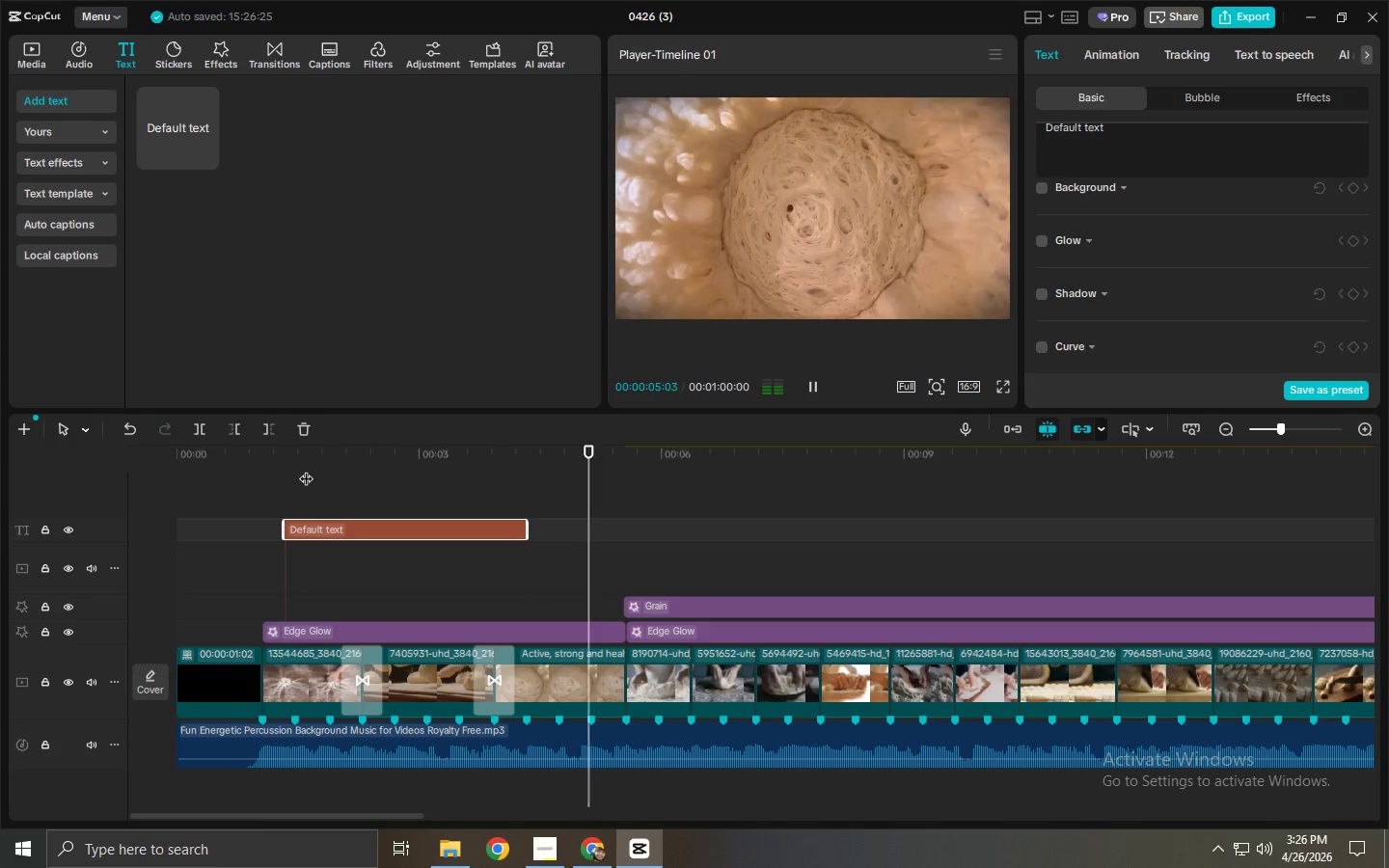 
key(Space)
 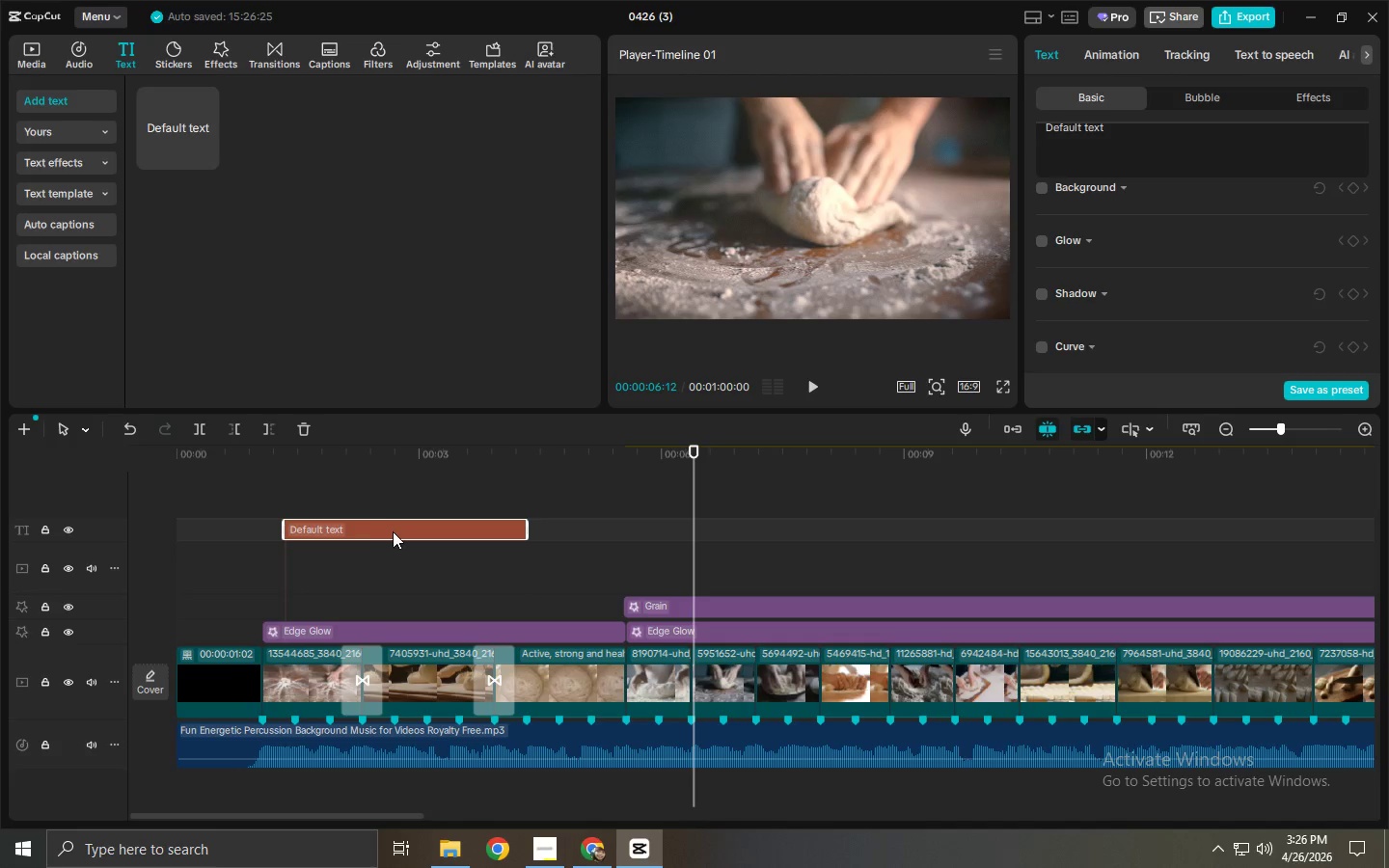 
left_click([394, 531])
 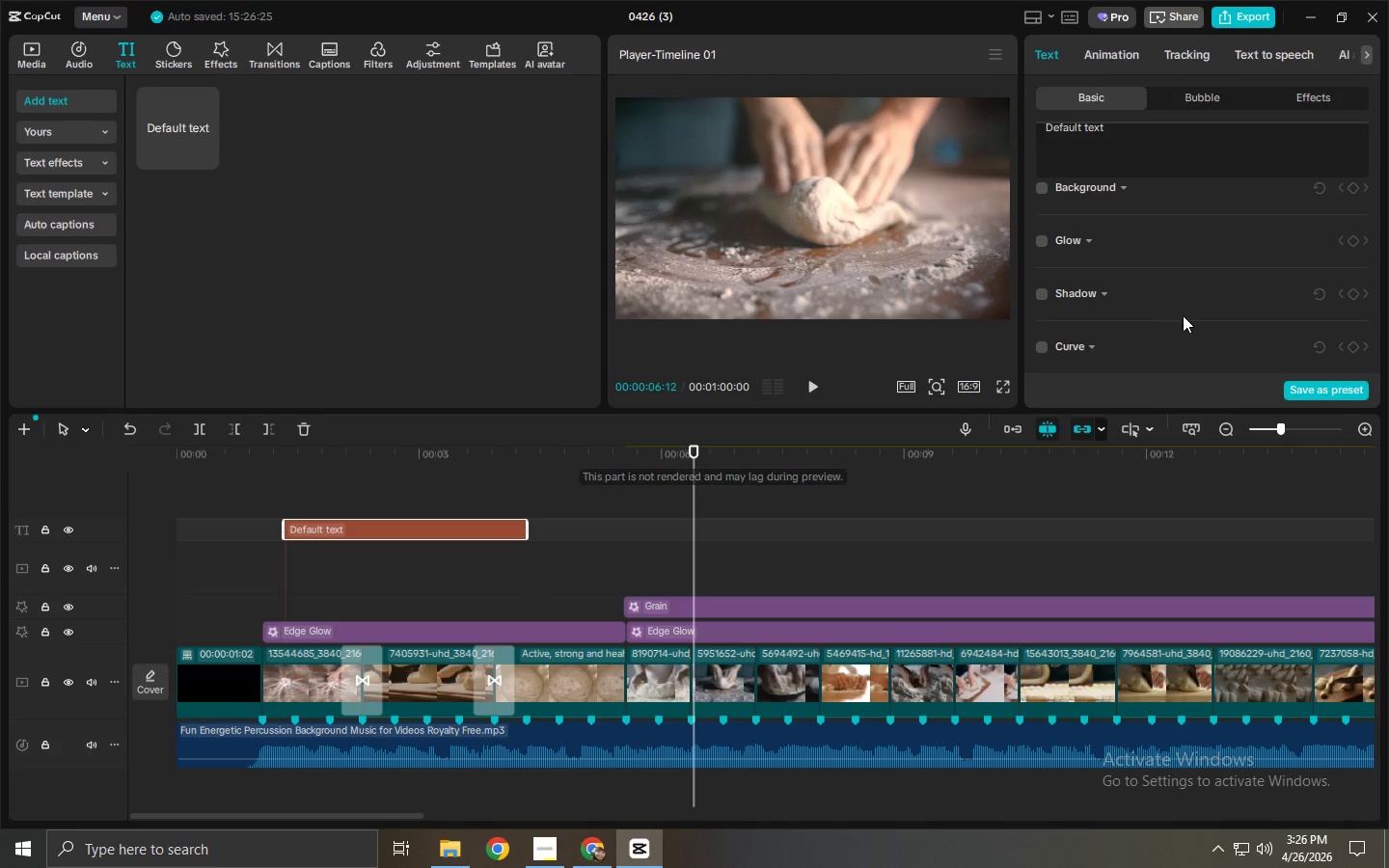 
scroll: coordinate [1183, 313], scroll_direction: down, amount: 2.0
 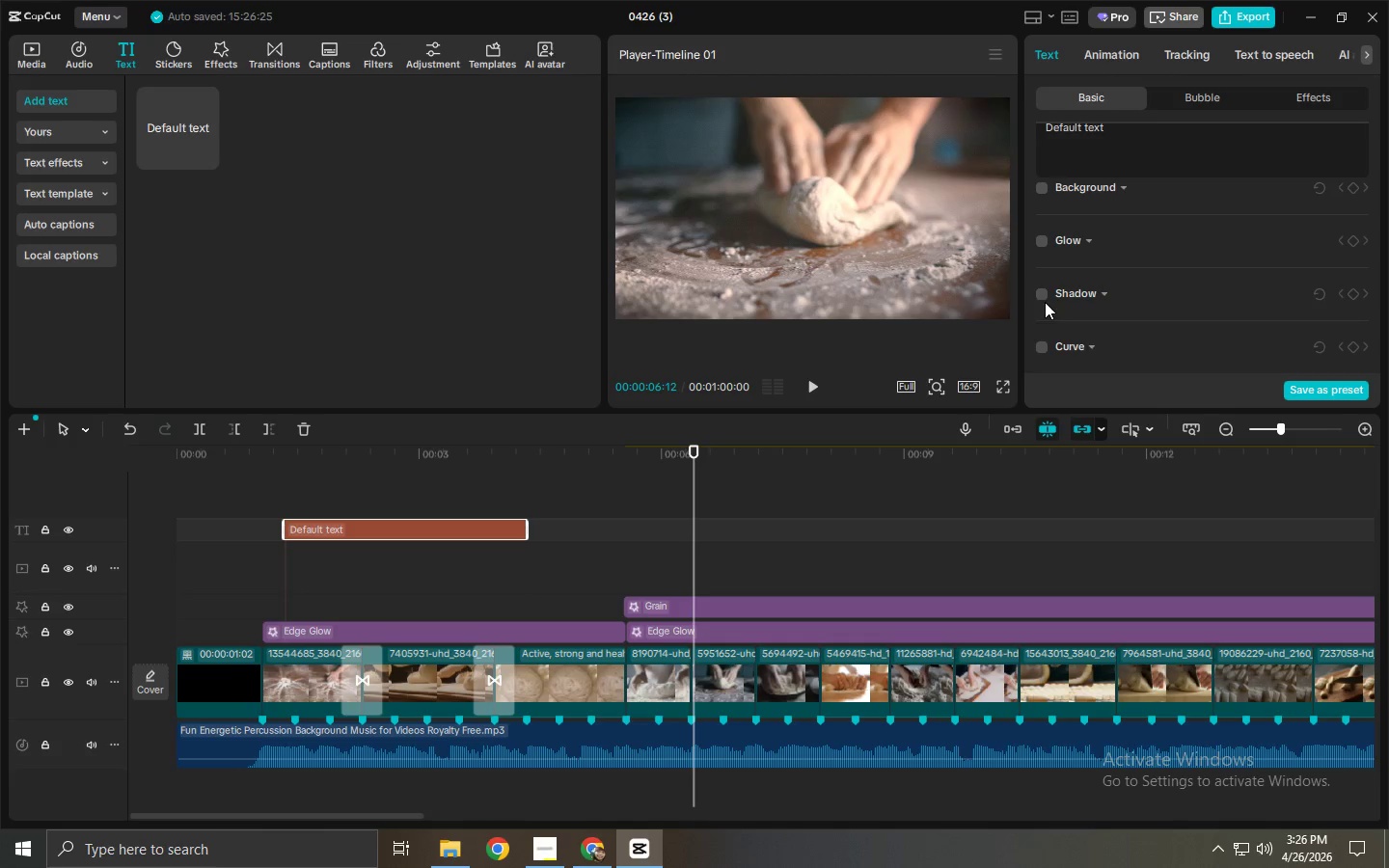 
double_click([1044, 297])
 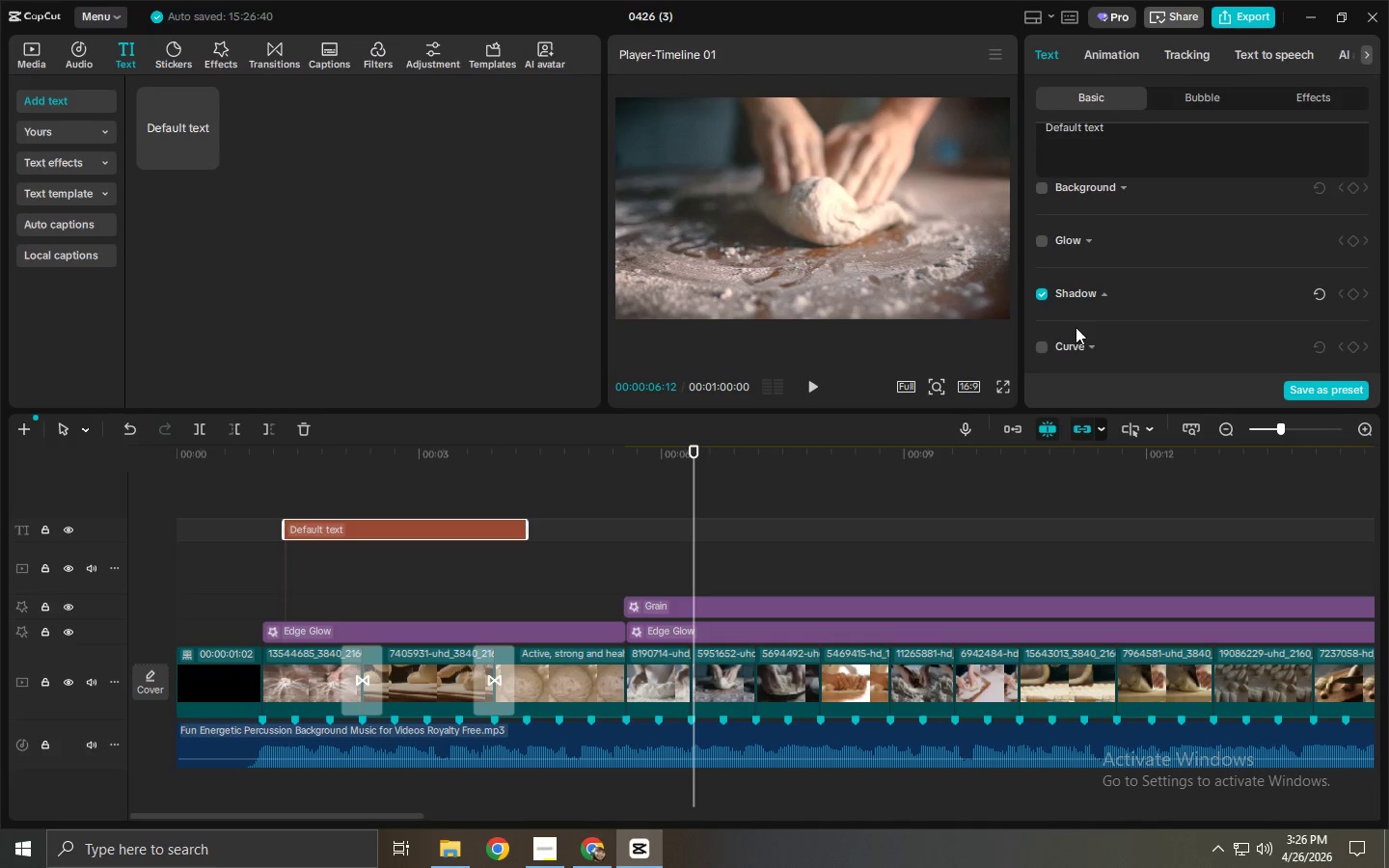 
scroll: coordinate [1094, 337], scroll_direction: down, amount: 3.0
 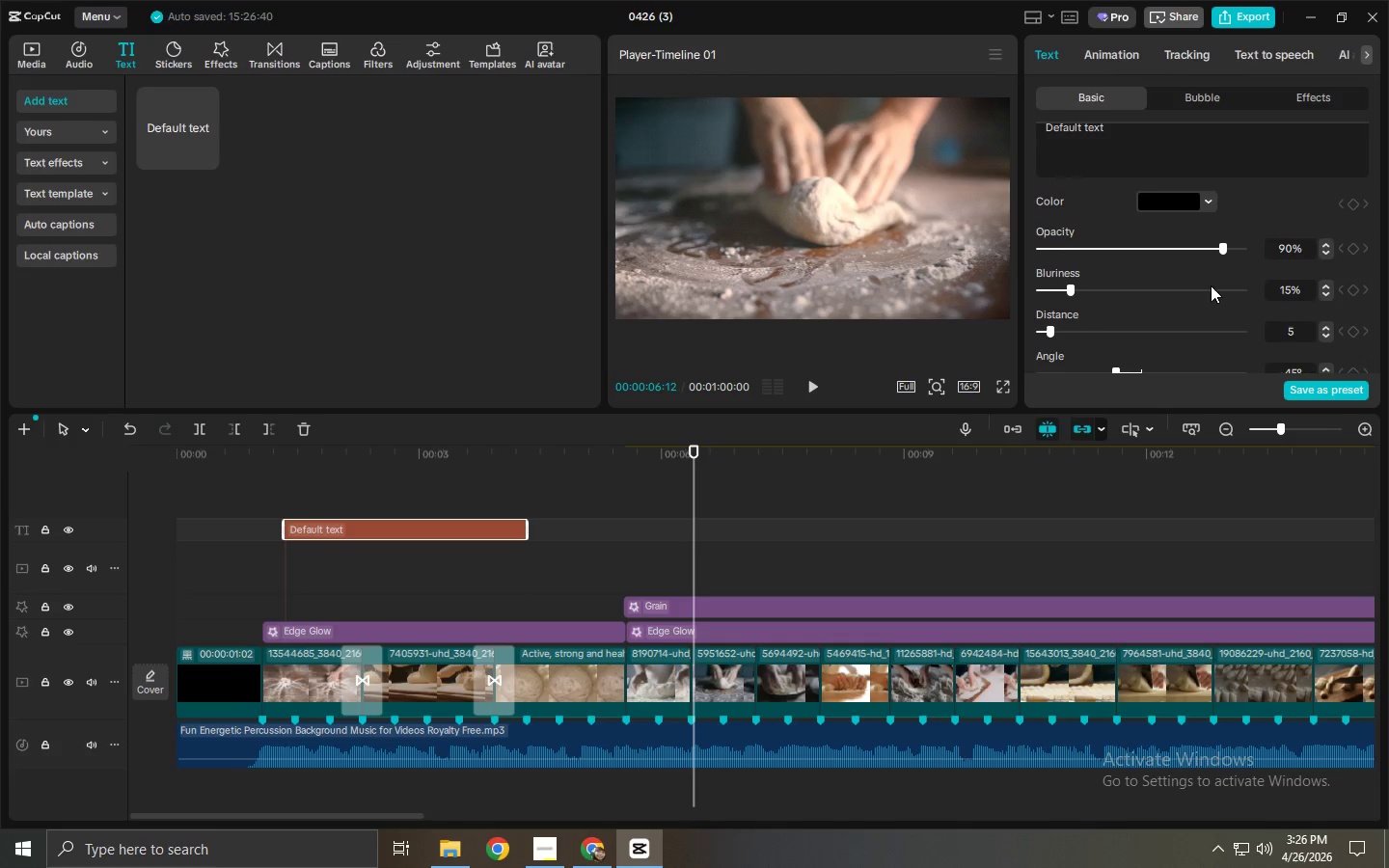 
left_click_drag(start_coordinate=[1230, 250], to_coordinate=[1121, 254])
 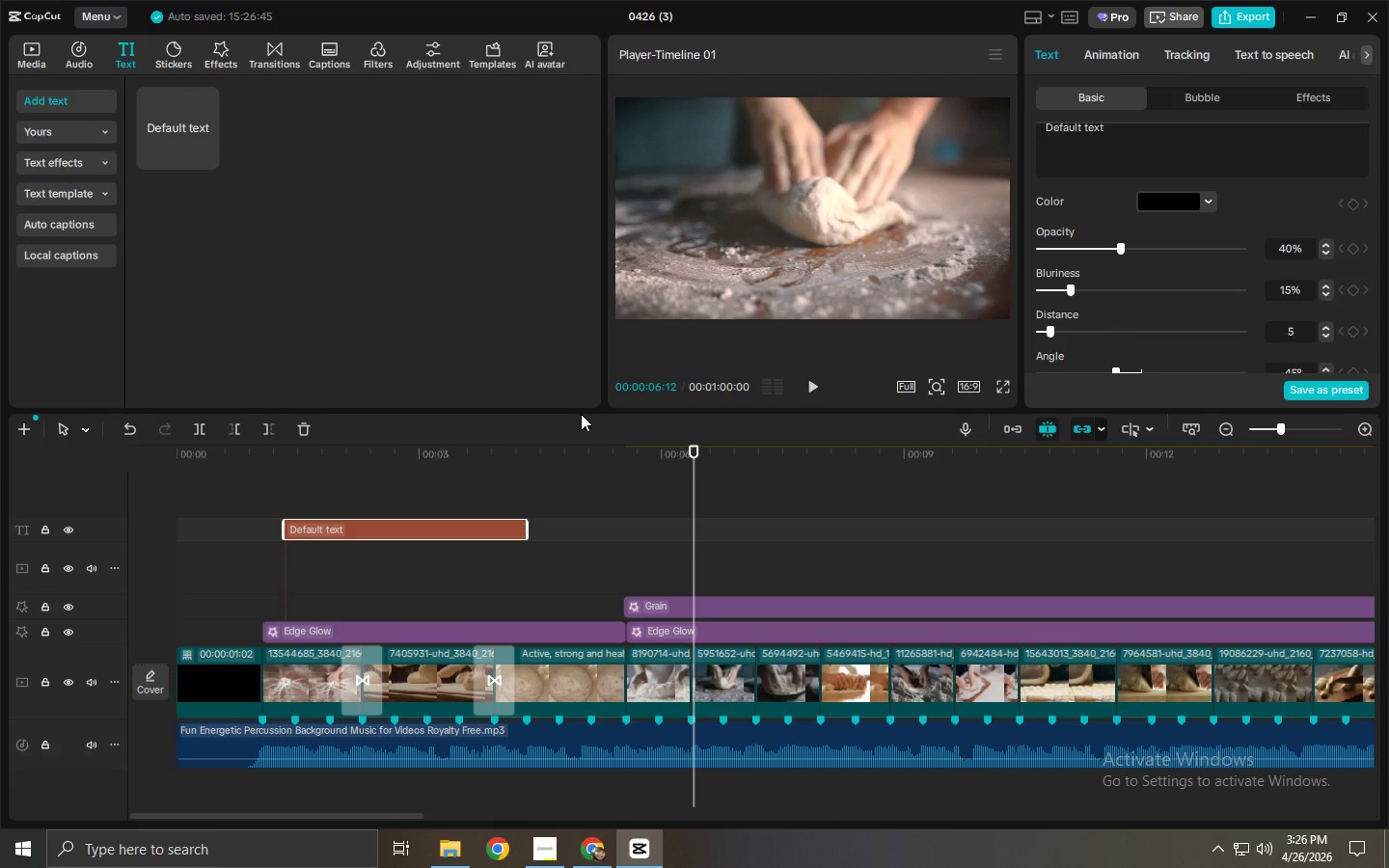 
wait(10.0)
 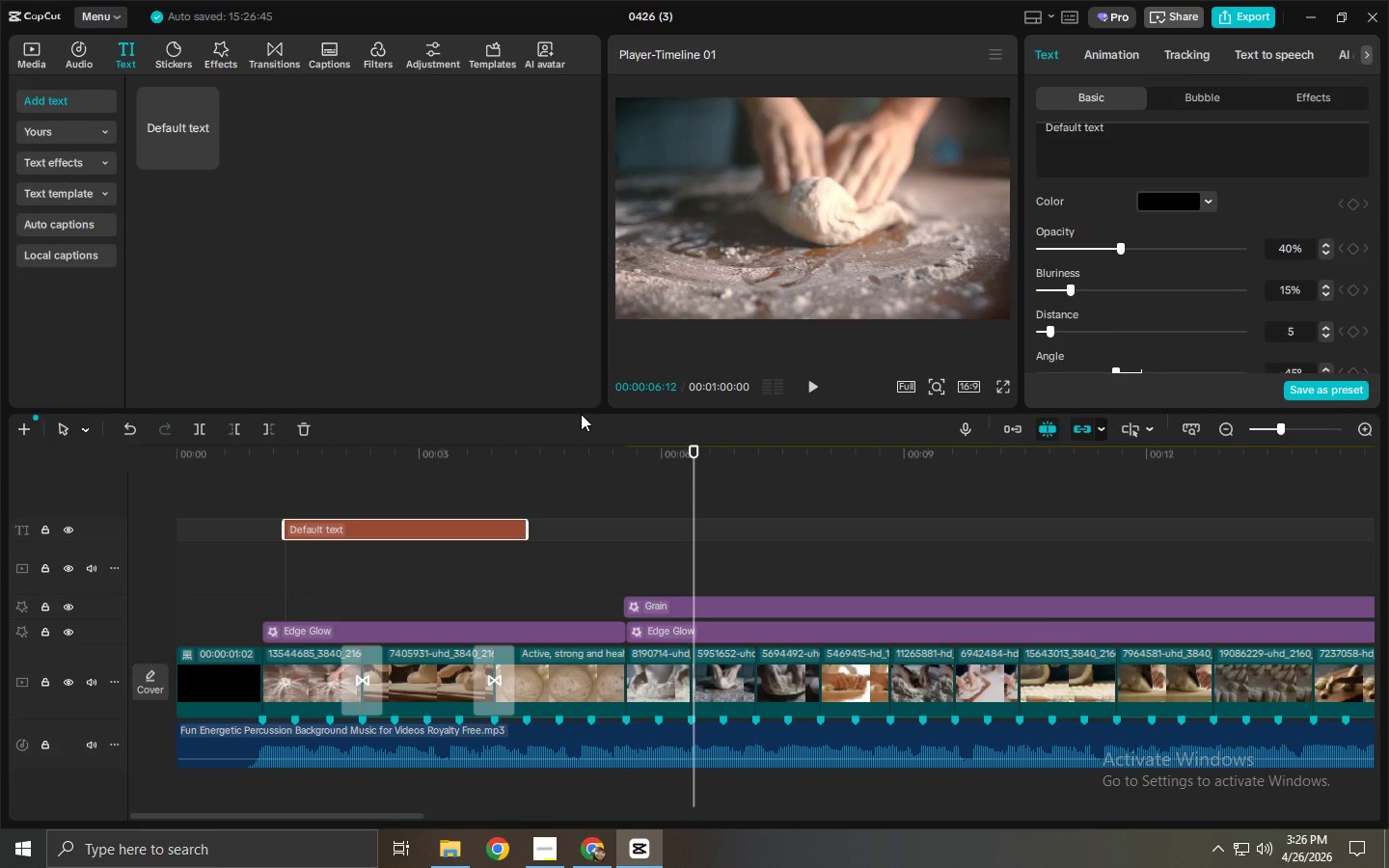 
left_click([362, 529])
 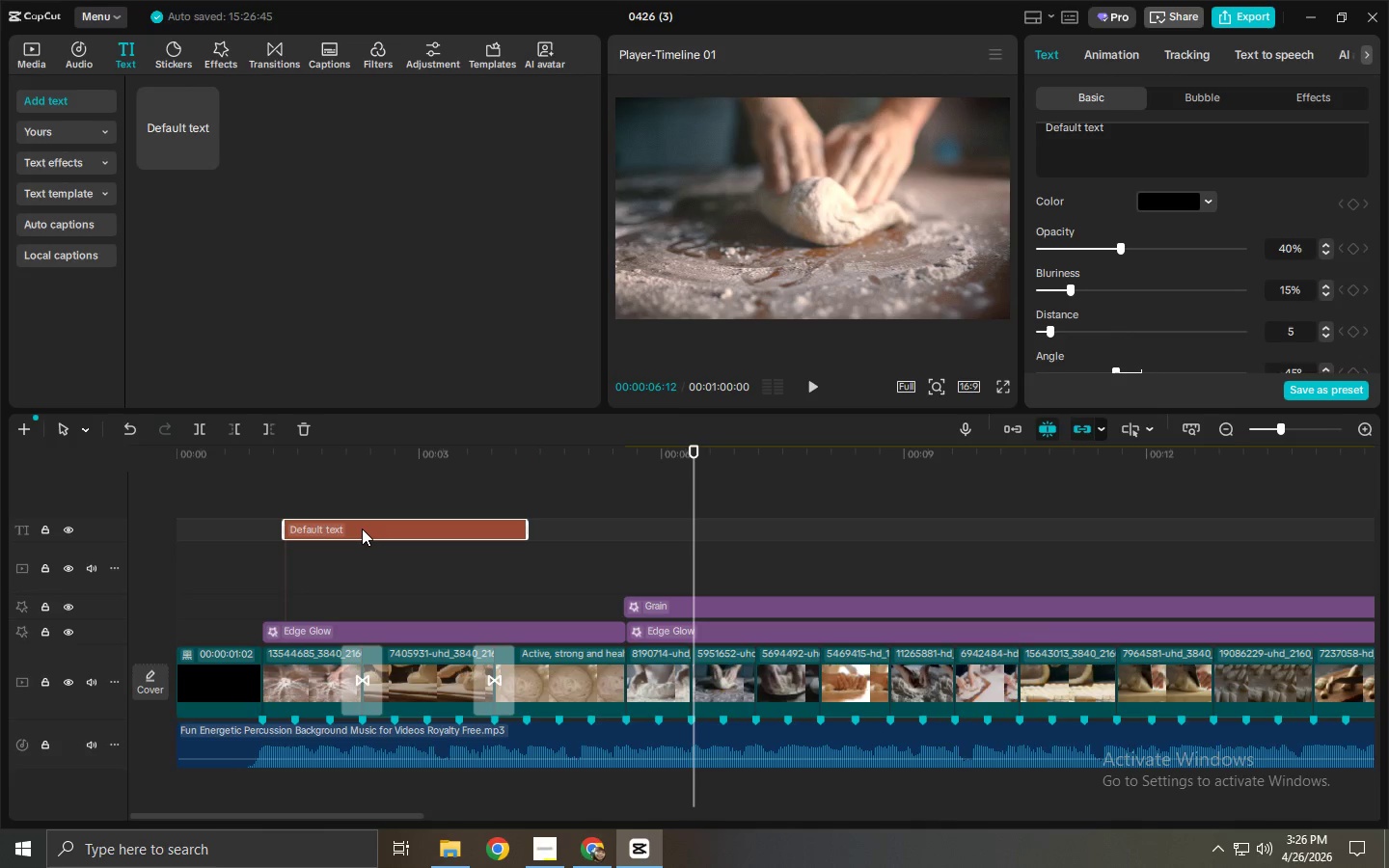 
left_click_drag(start_coordinate=[362, 529], to_coordinate=[341, 531])
 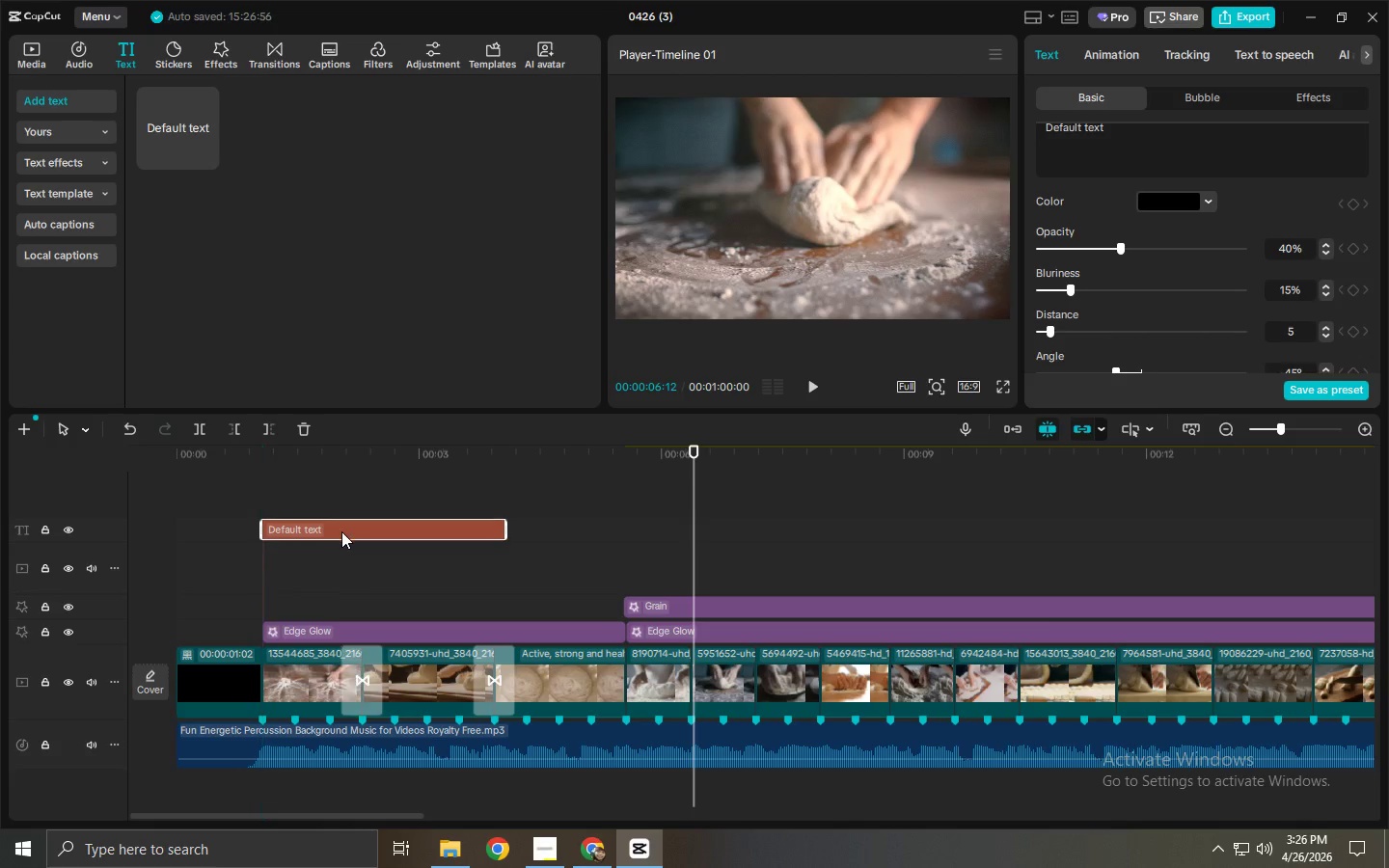 
left_click([341, 531])
 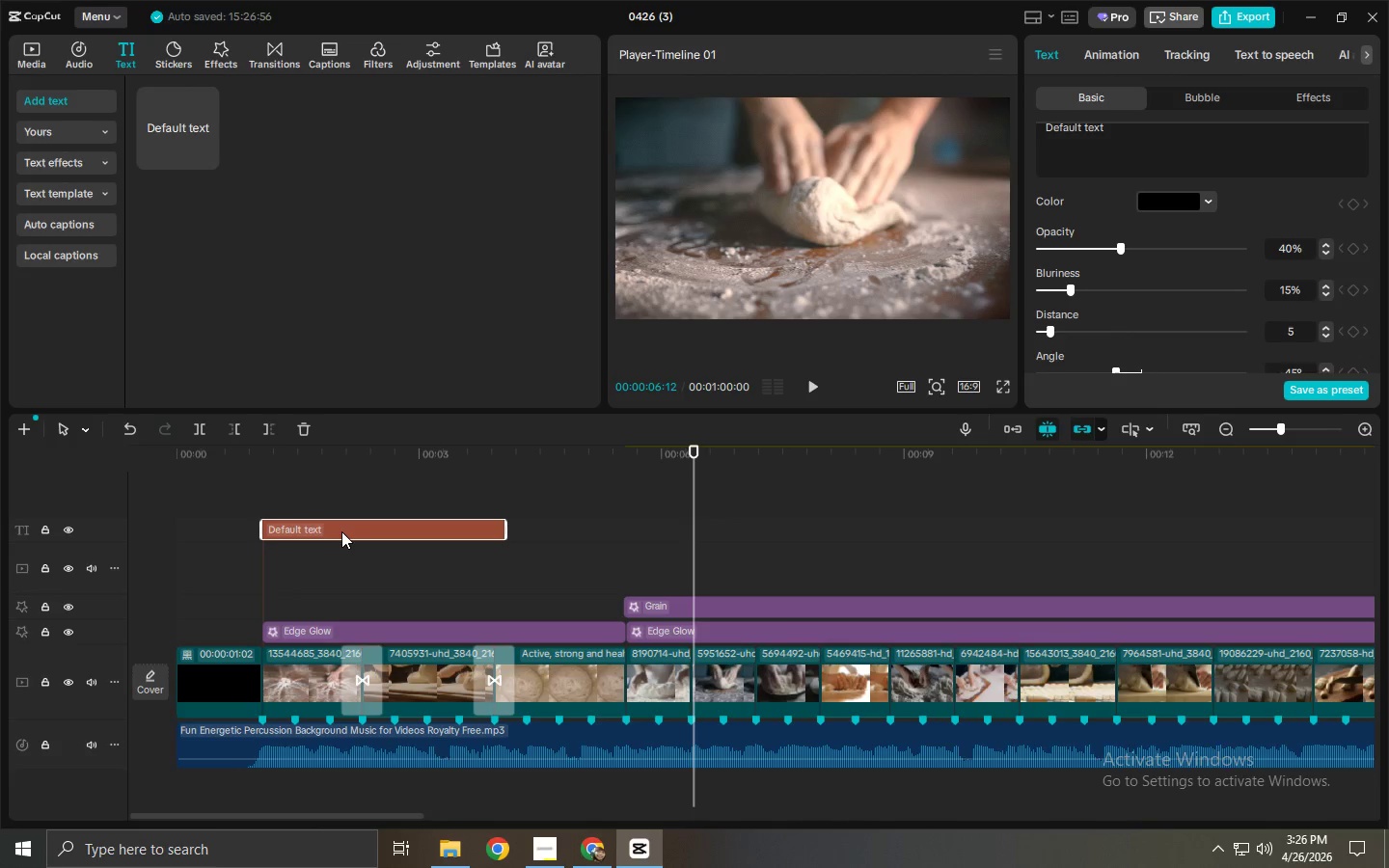 
hold_key(key=ControlLeft, duration=1.5)
hold_key(key=ControlLeft, duration=1.52)
scroll: coordinate [347, 539], scroll_direction: down, amount: 22.0
 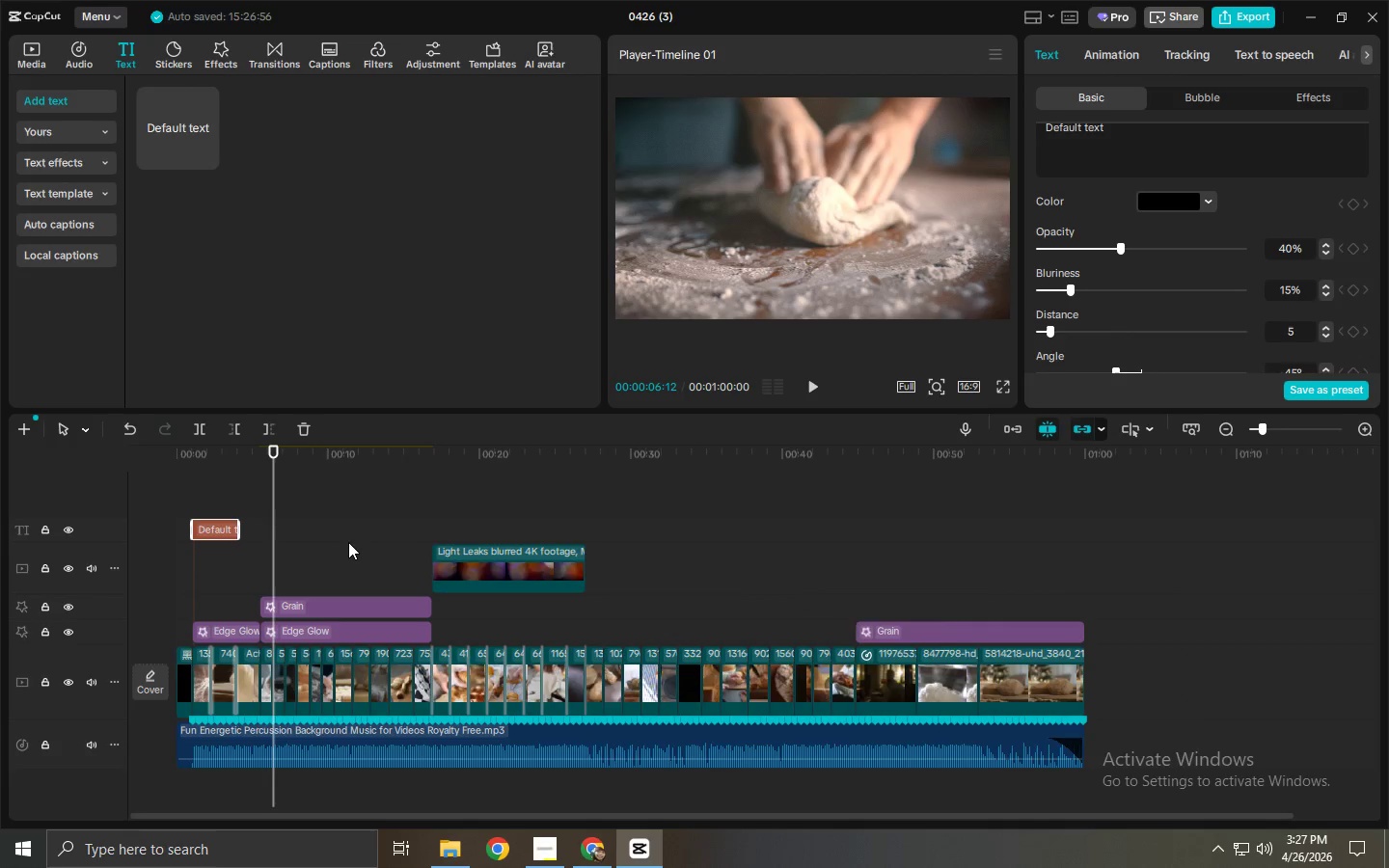 
key(Control+ControlLeft)
 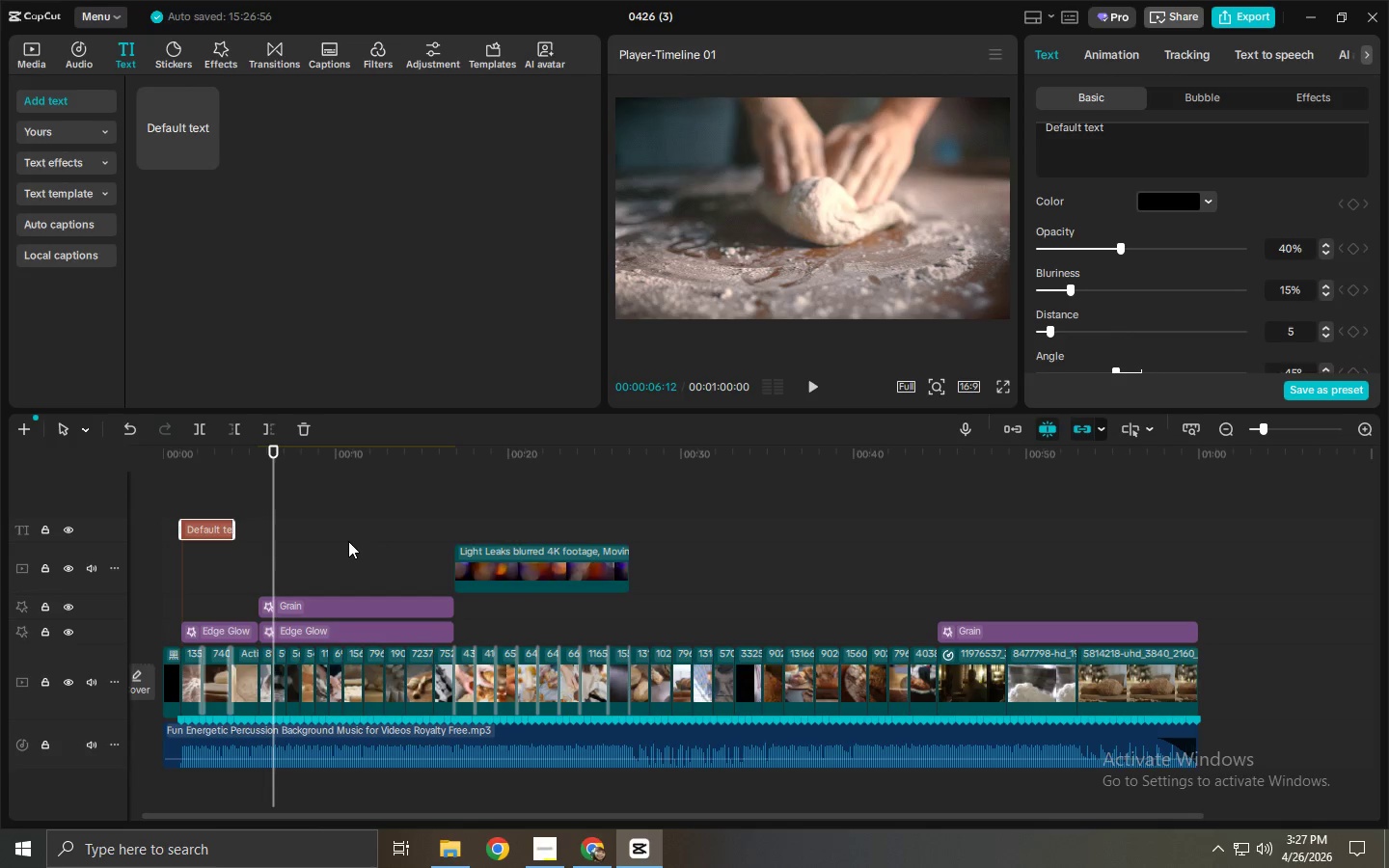 
scroll: coordinate [348, 541], scroll_direction: up, amount: 1.0
 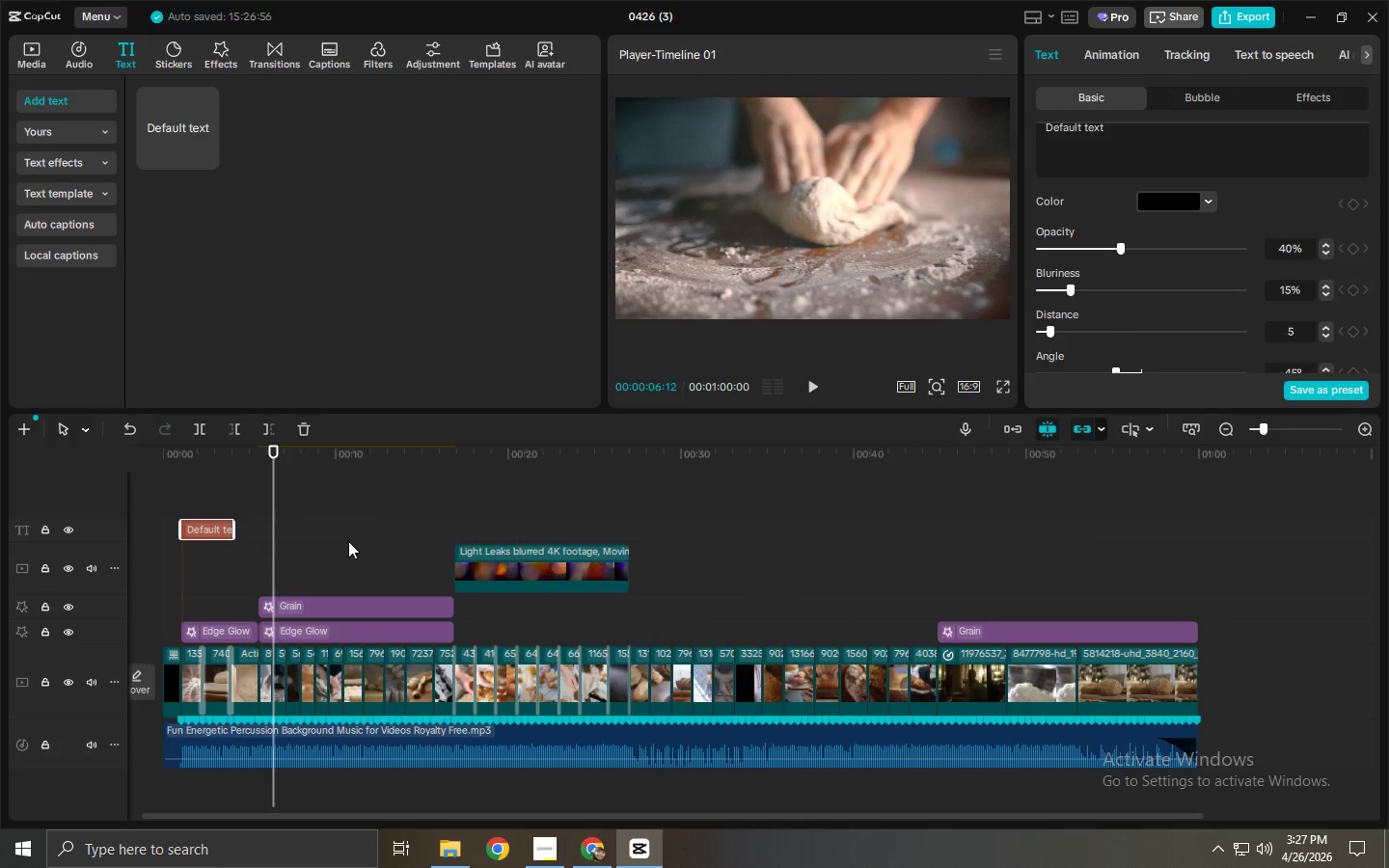 
wait(27.78)
 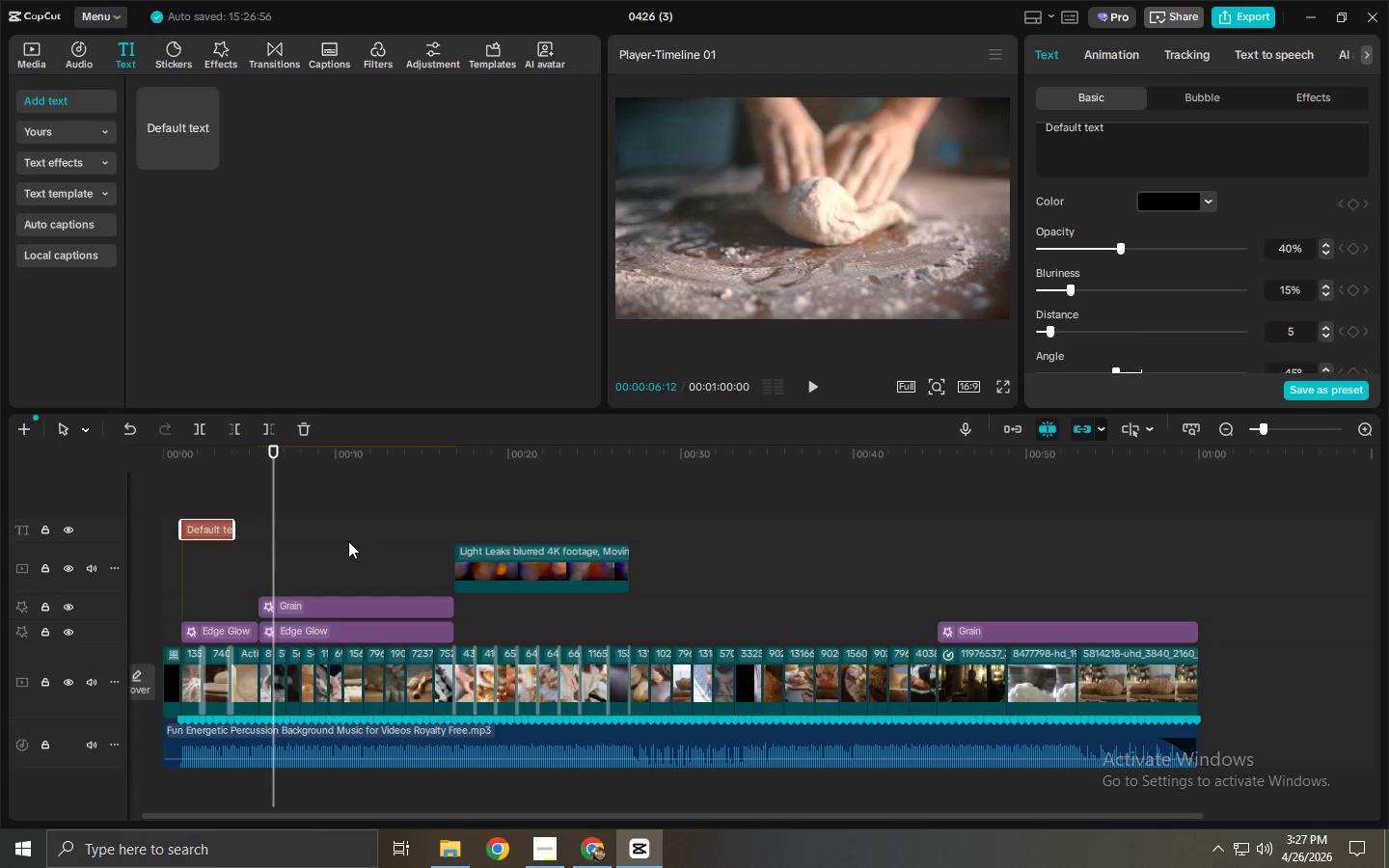 
key(Space)
 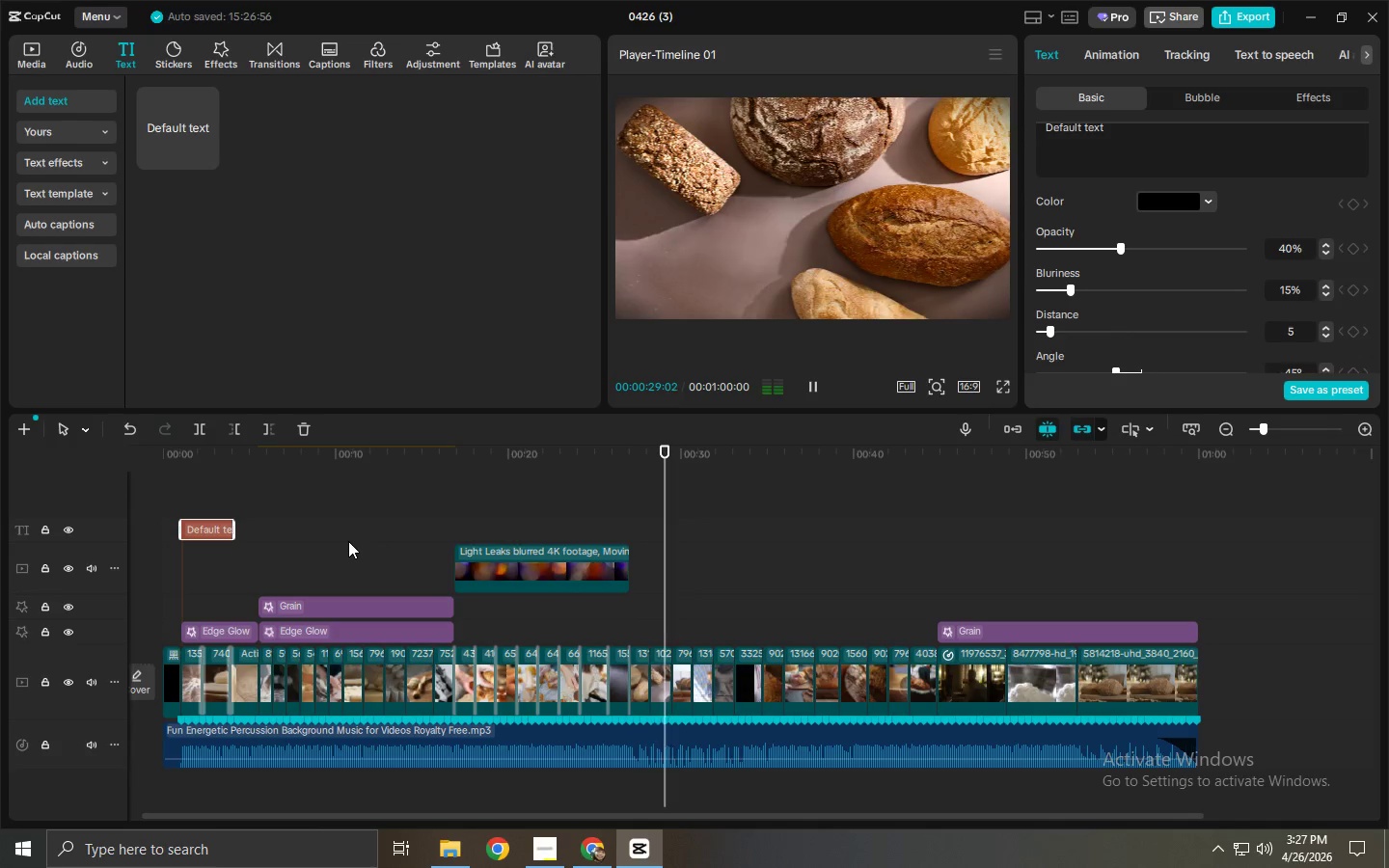 
wait(27.72)
 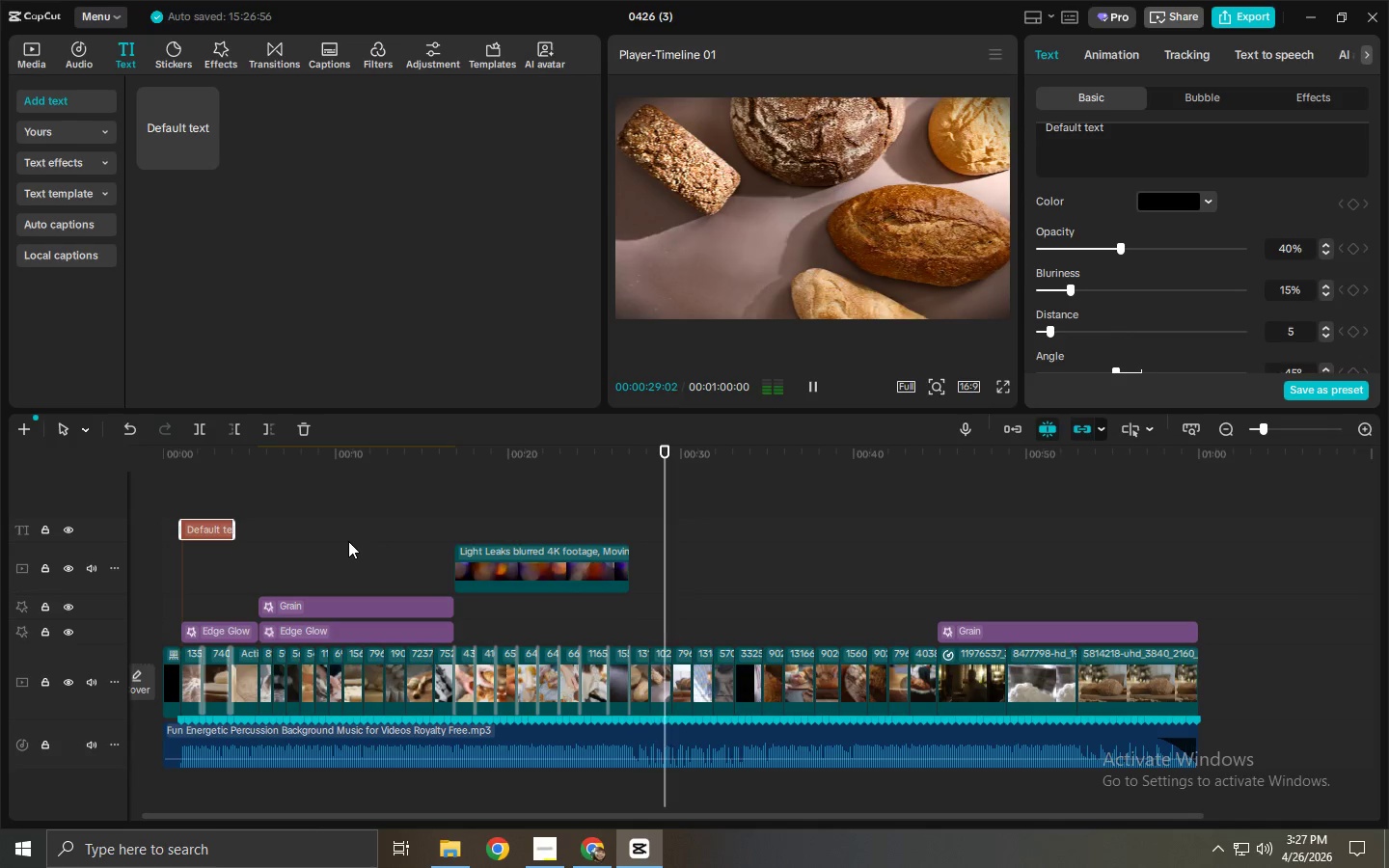 
left_click_drag(start_coordinate=[263, 459], to_coordinate=[175, 471])
 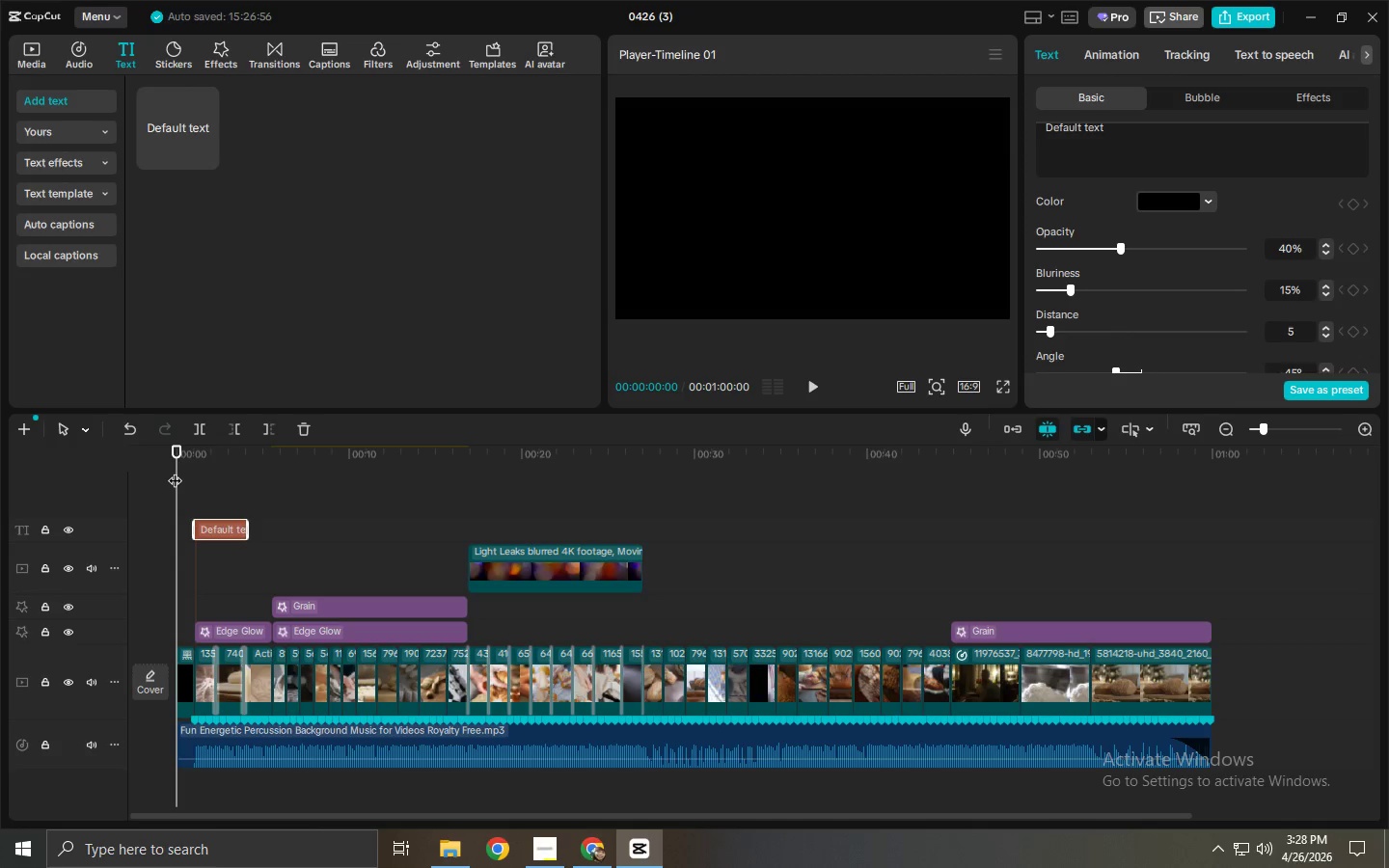 
wait(18.59)
 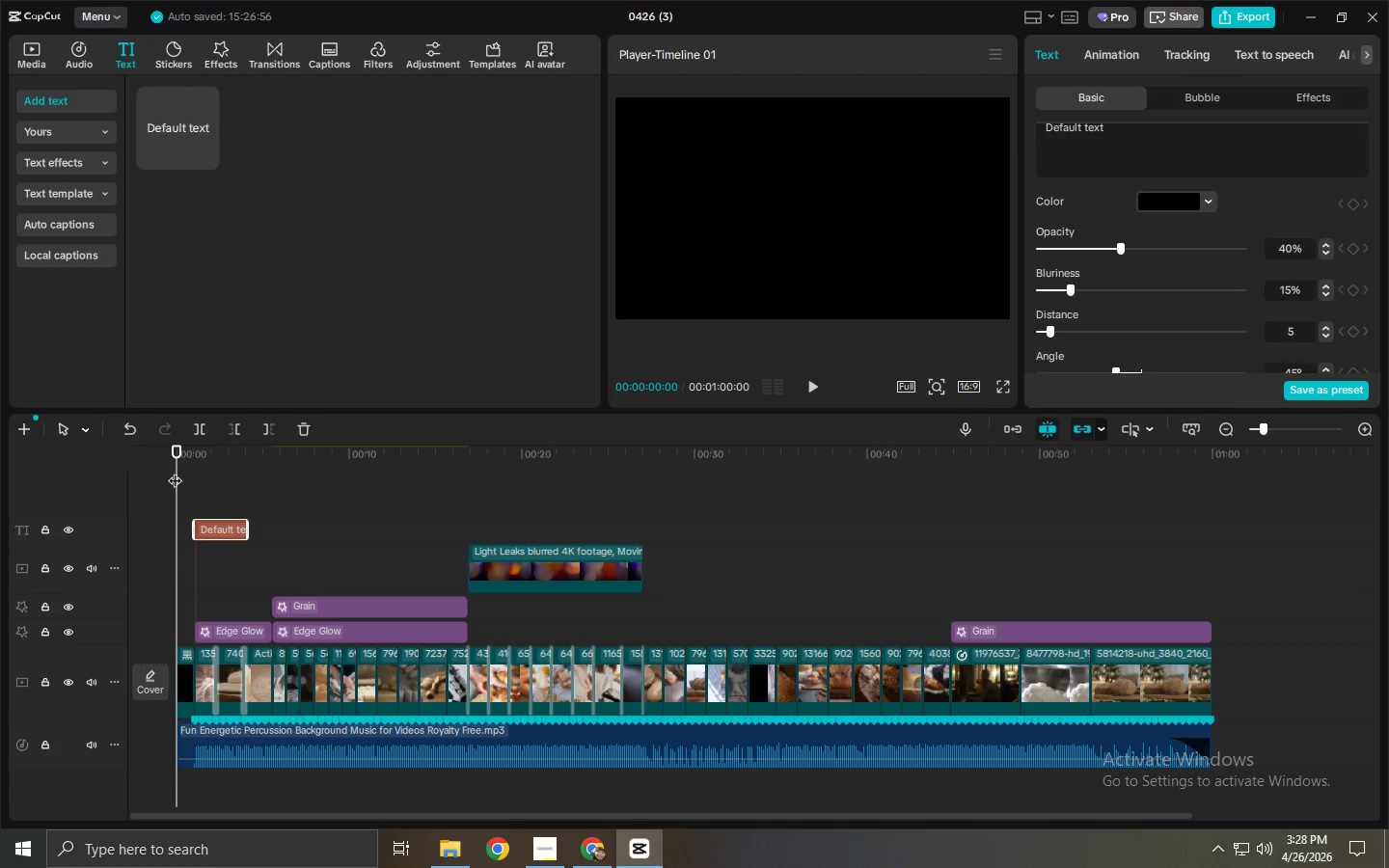 
key(Space)
 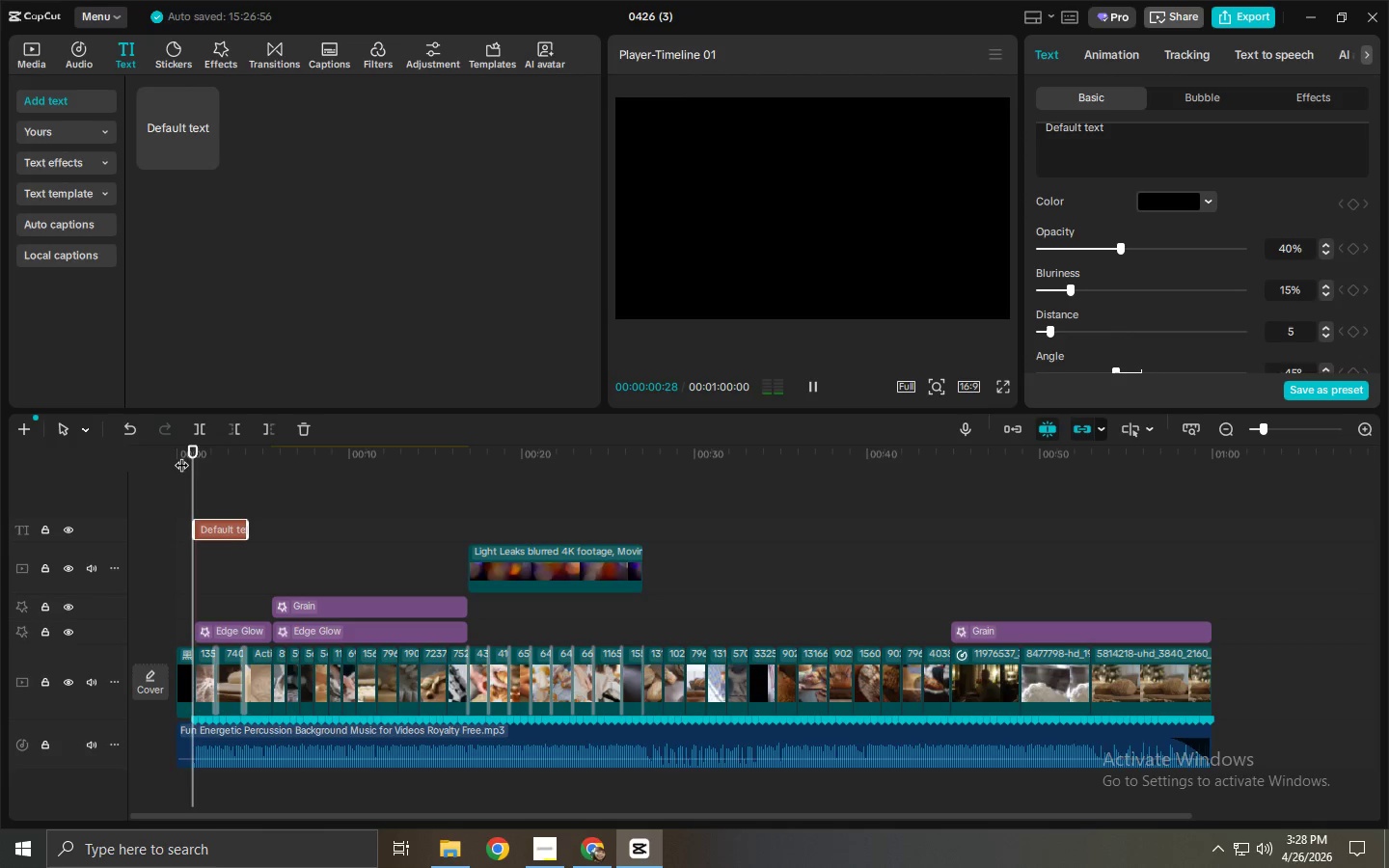 
key(Space)
 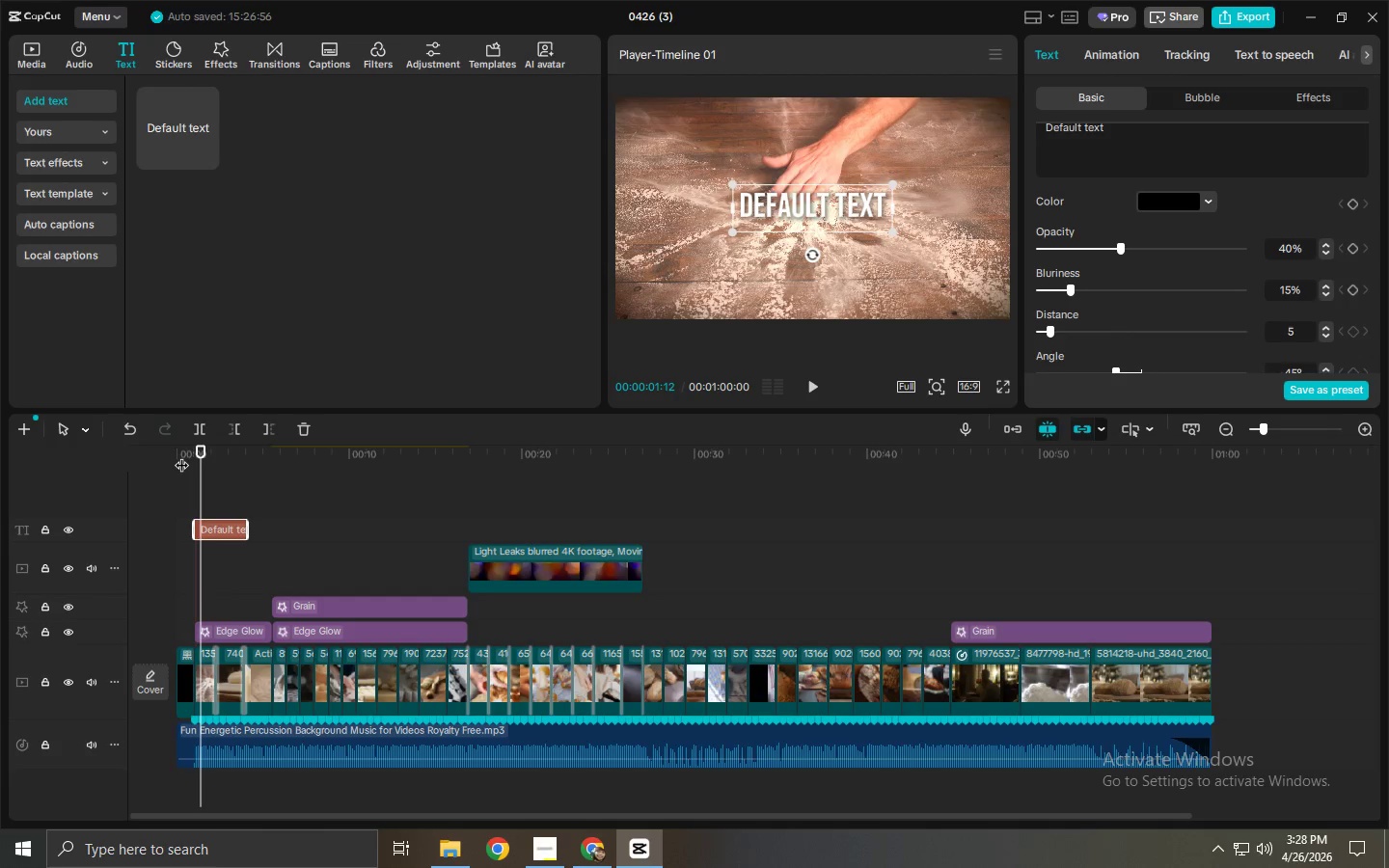 
key(Space)
 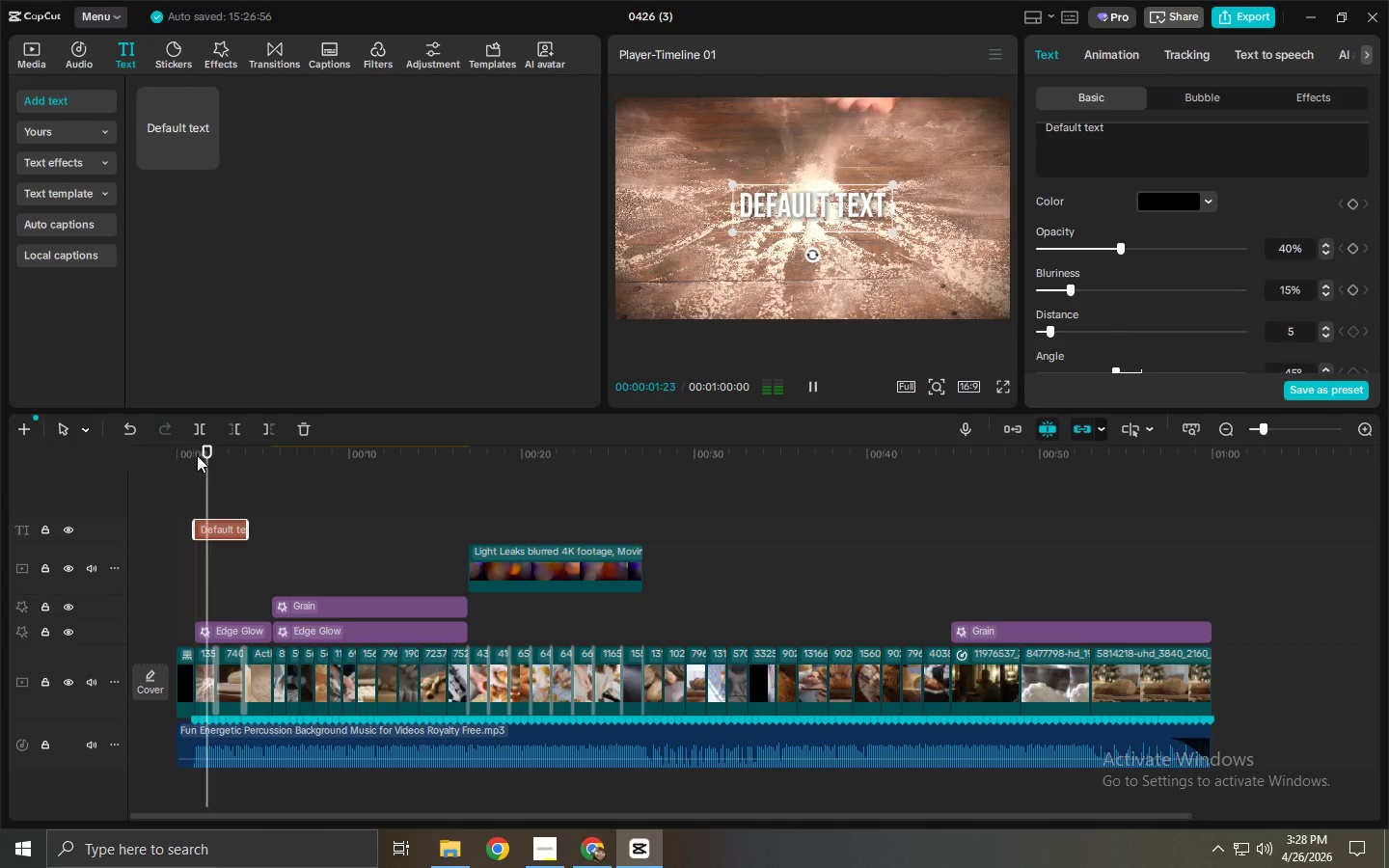 
key(Space)
 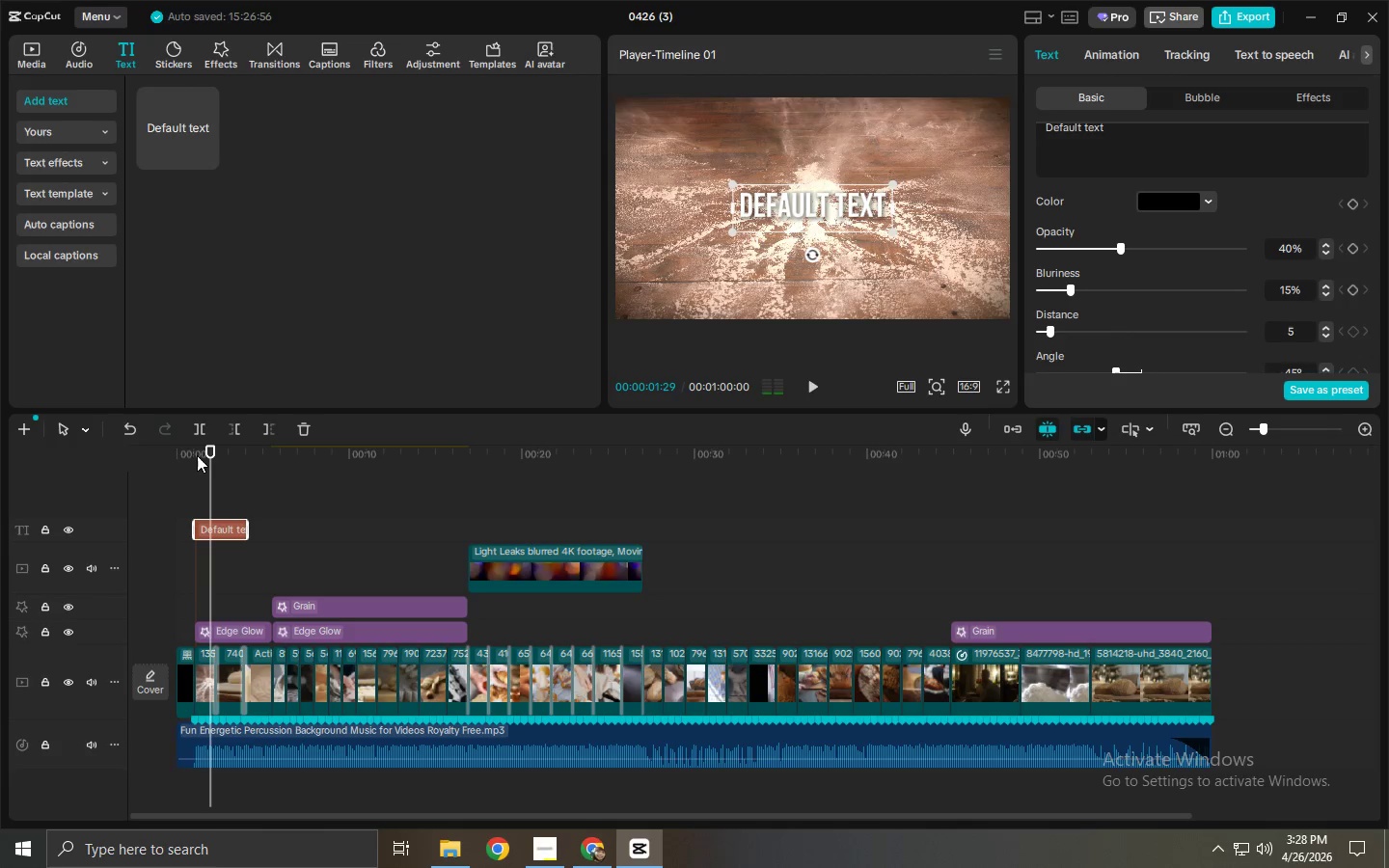 
key(Space)
 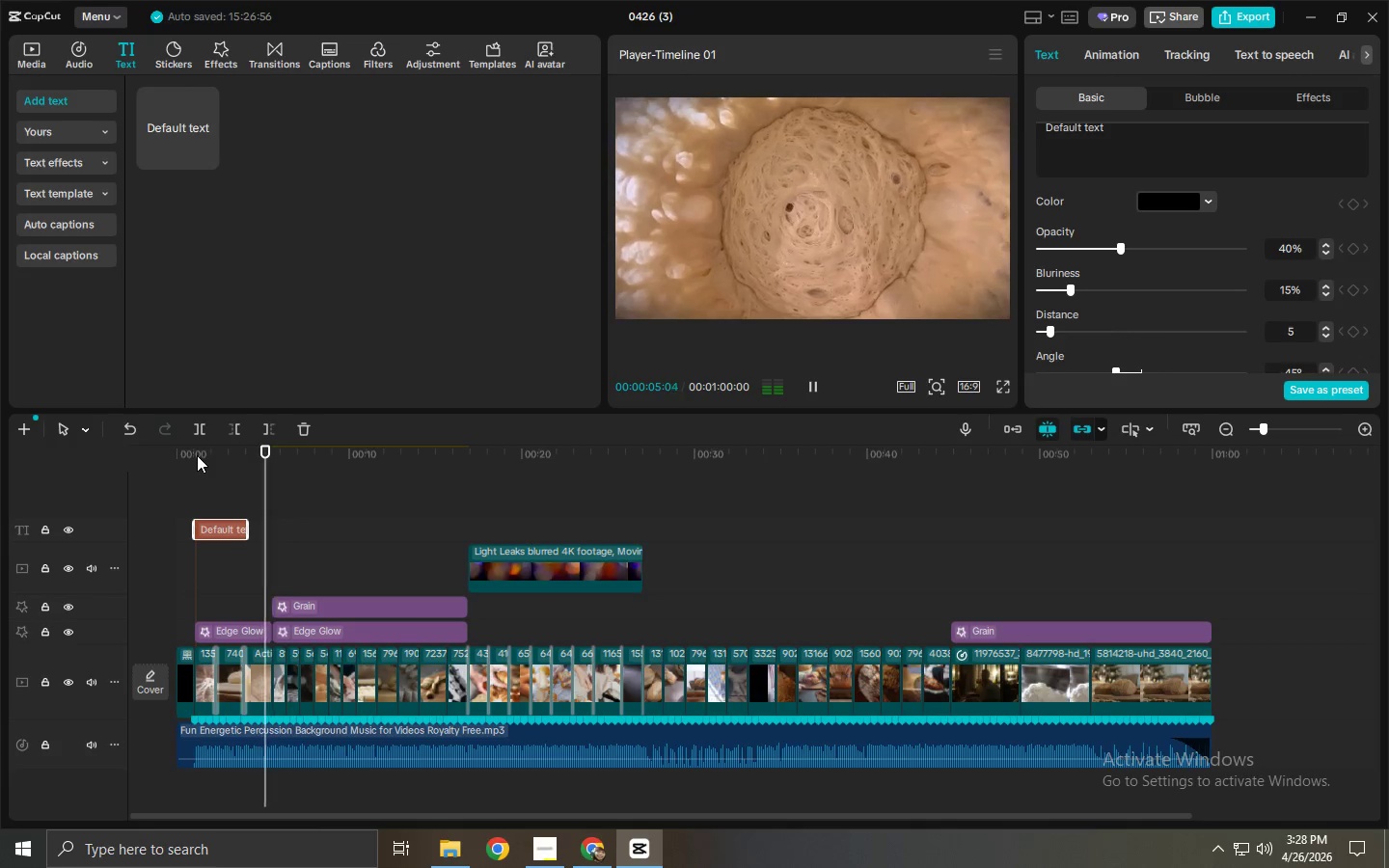 
key(Space)
 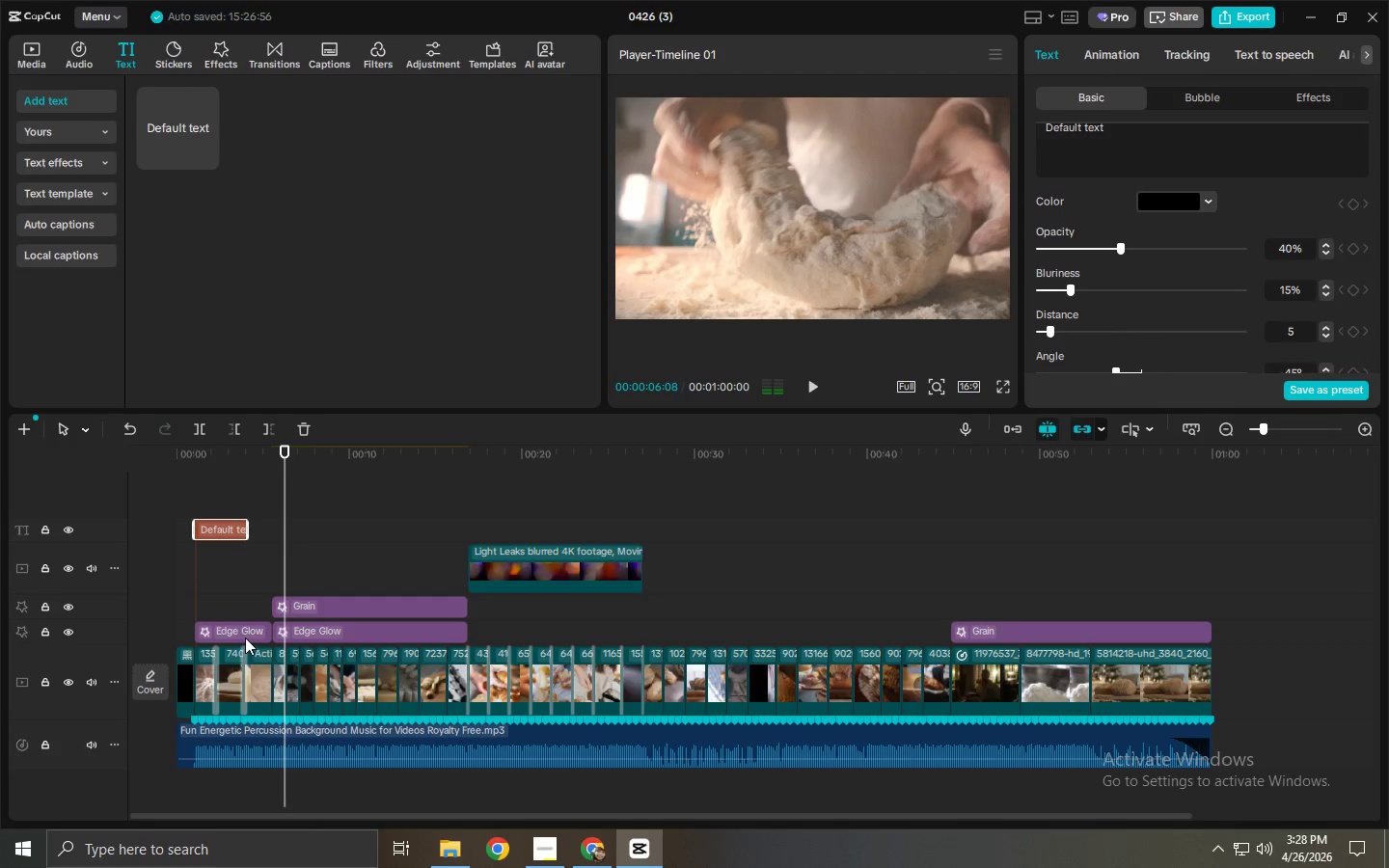 
left_click([245, 637])
 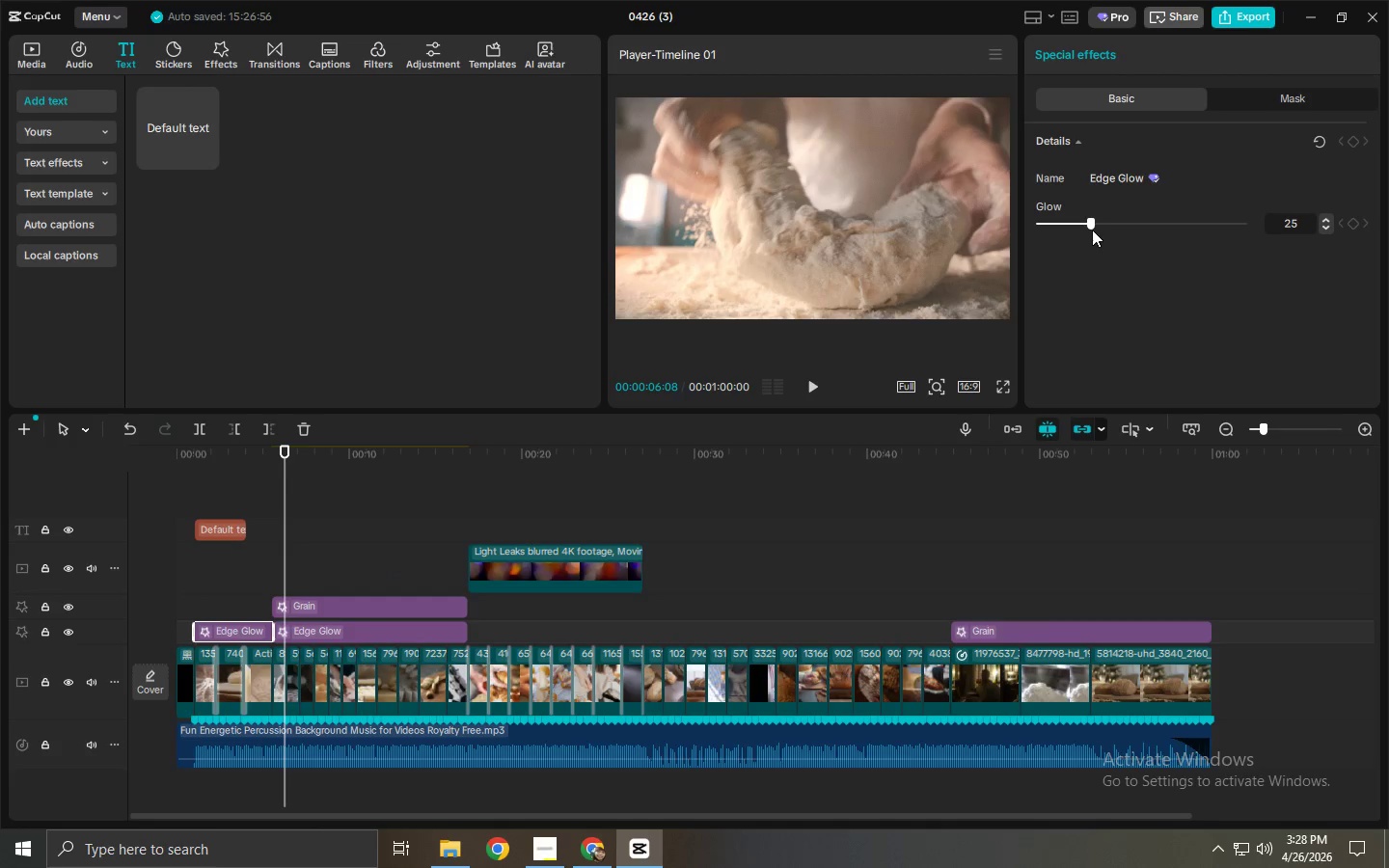 
left_click_drag(start_coordinate=[1092, 222], to_coordinate=[1063, 224])
 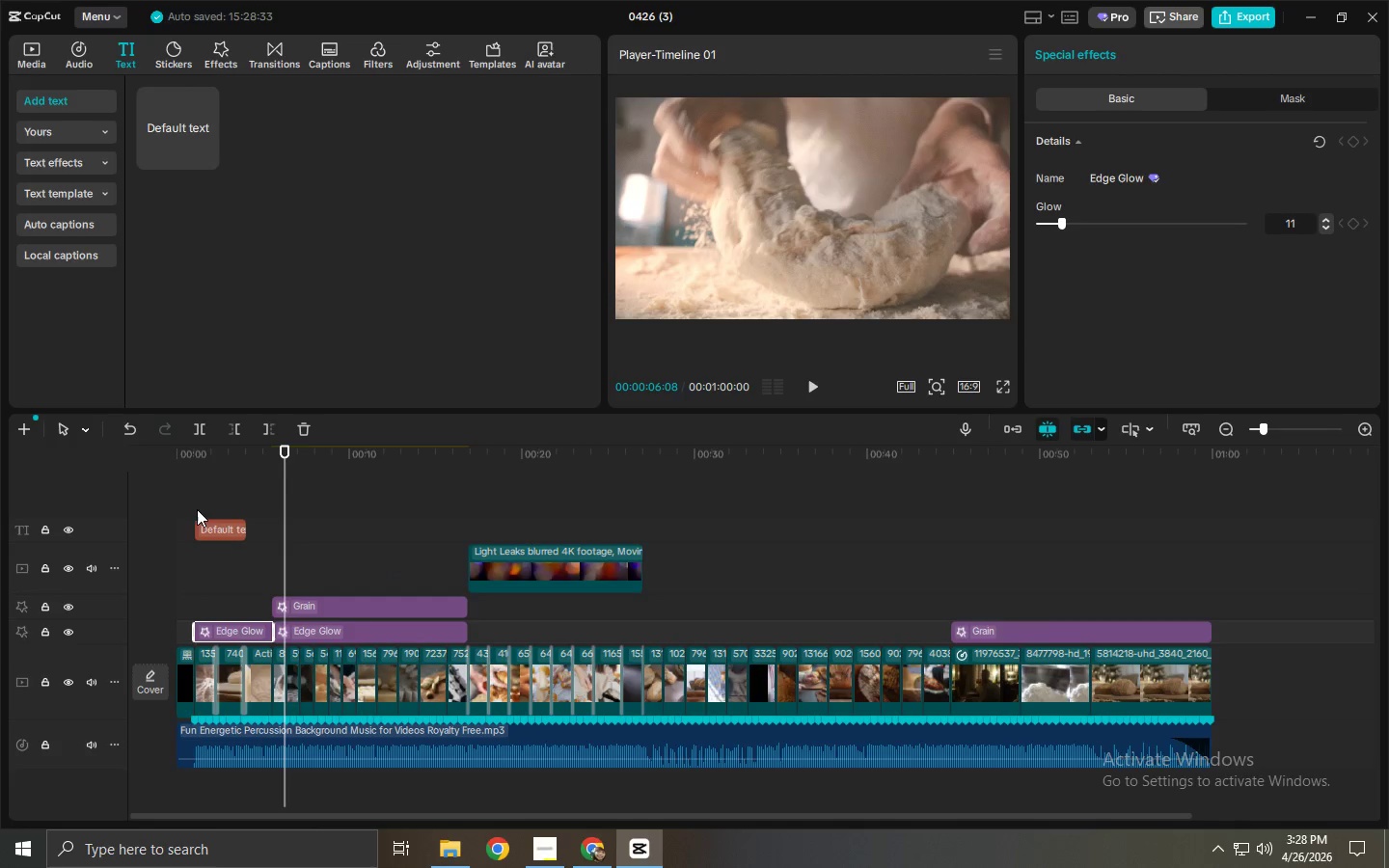 
left_click([243, 463])
 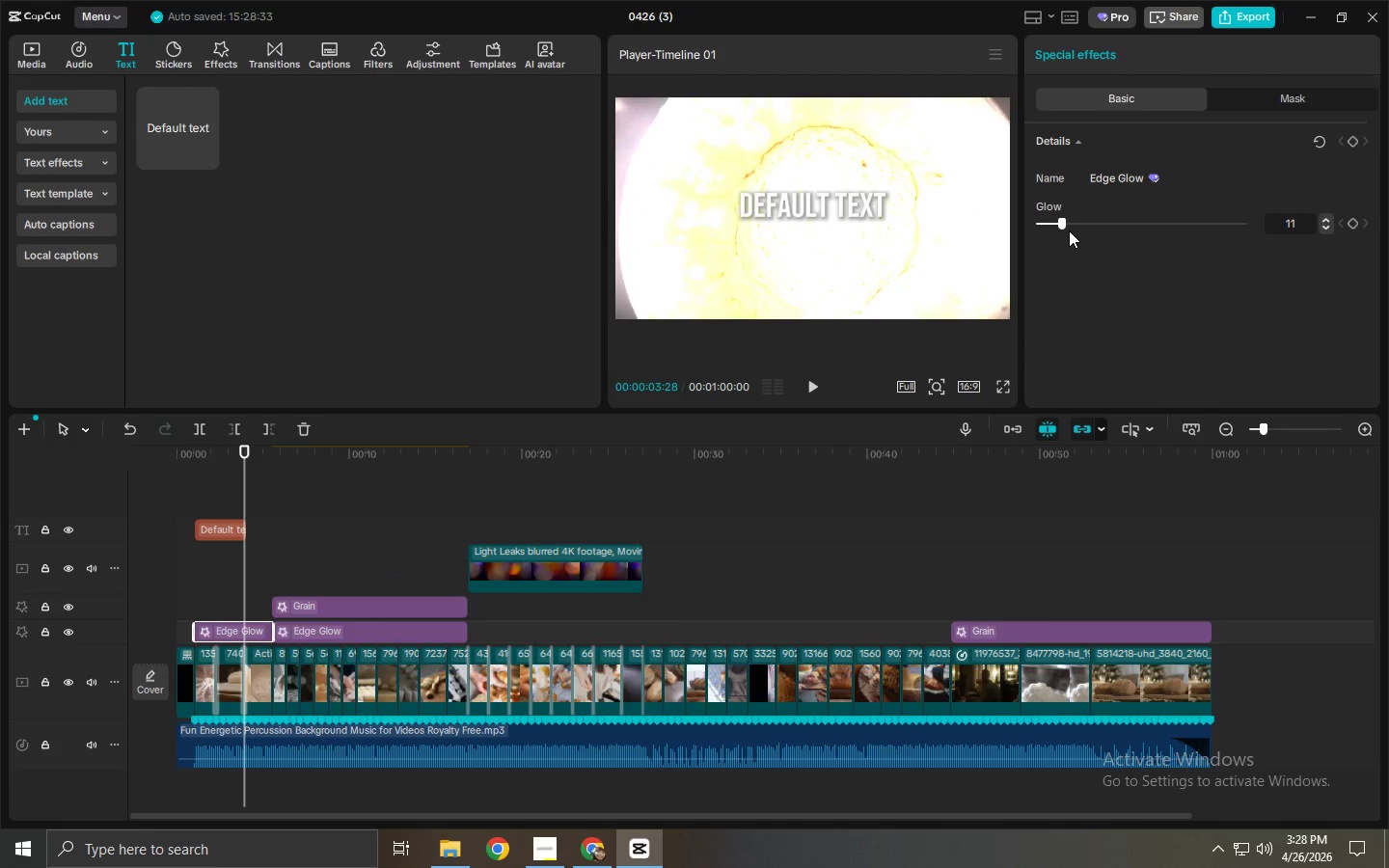 
left_click_drag(start_coordinate=[1062, 223], to_coordinate=[1206, 222])
 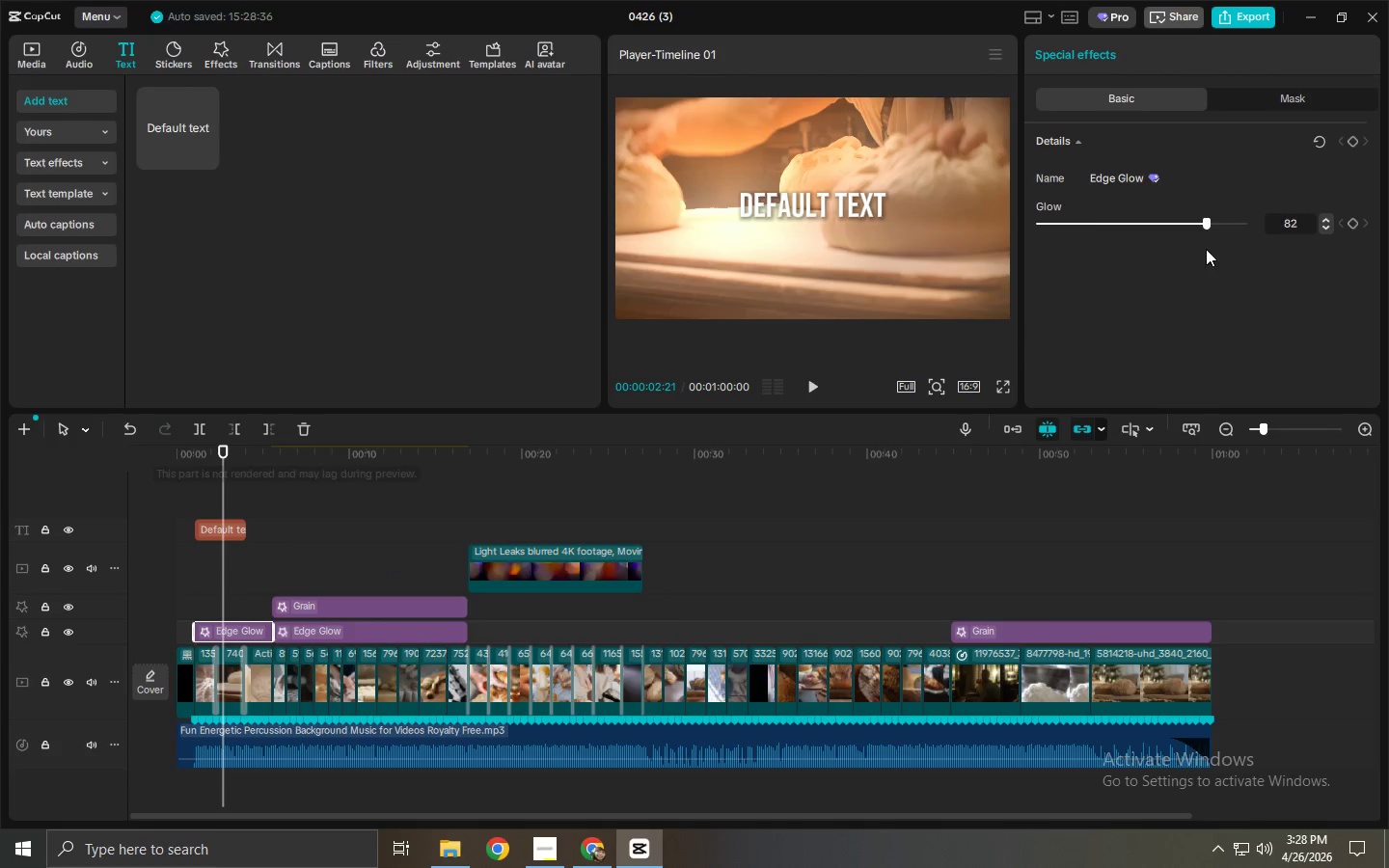 
left_click_drag(start_coordinate=[1205, 226], to_coordinate=[1047, 228])
 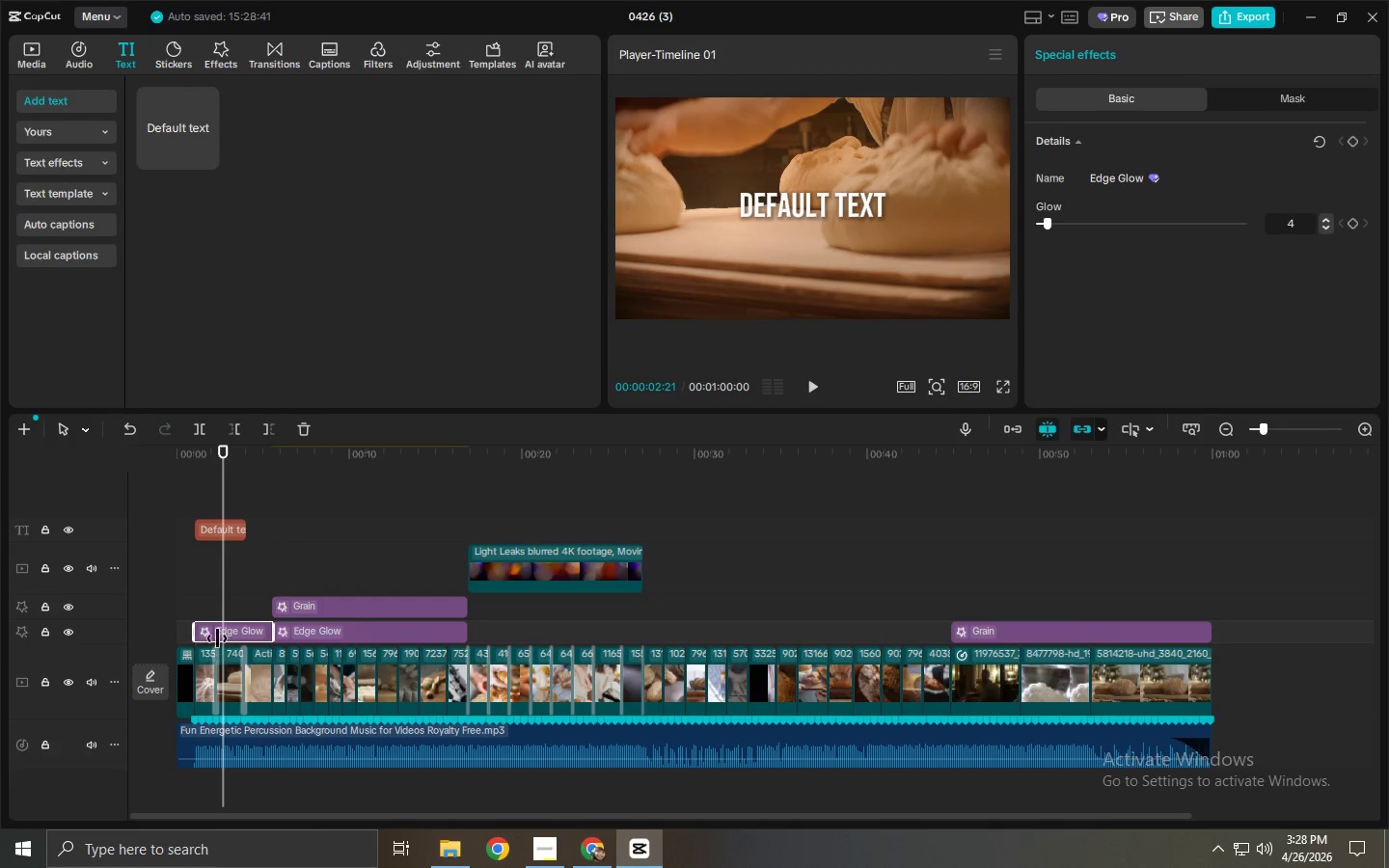 
left_click([227, 632])
 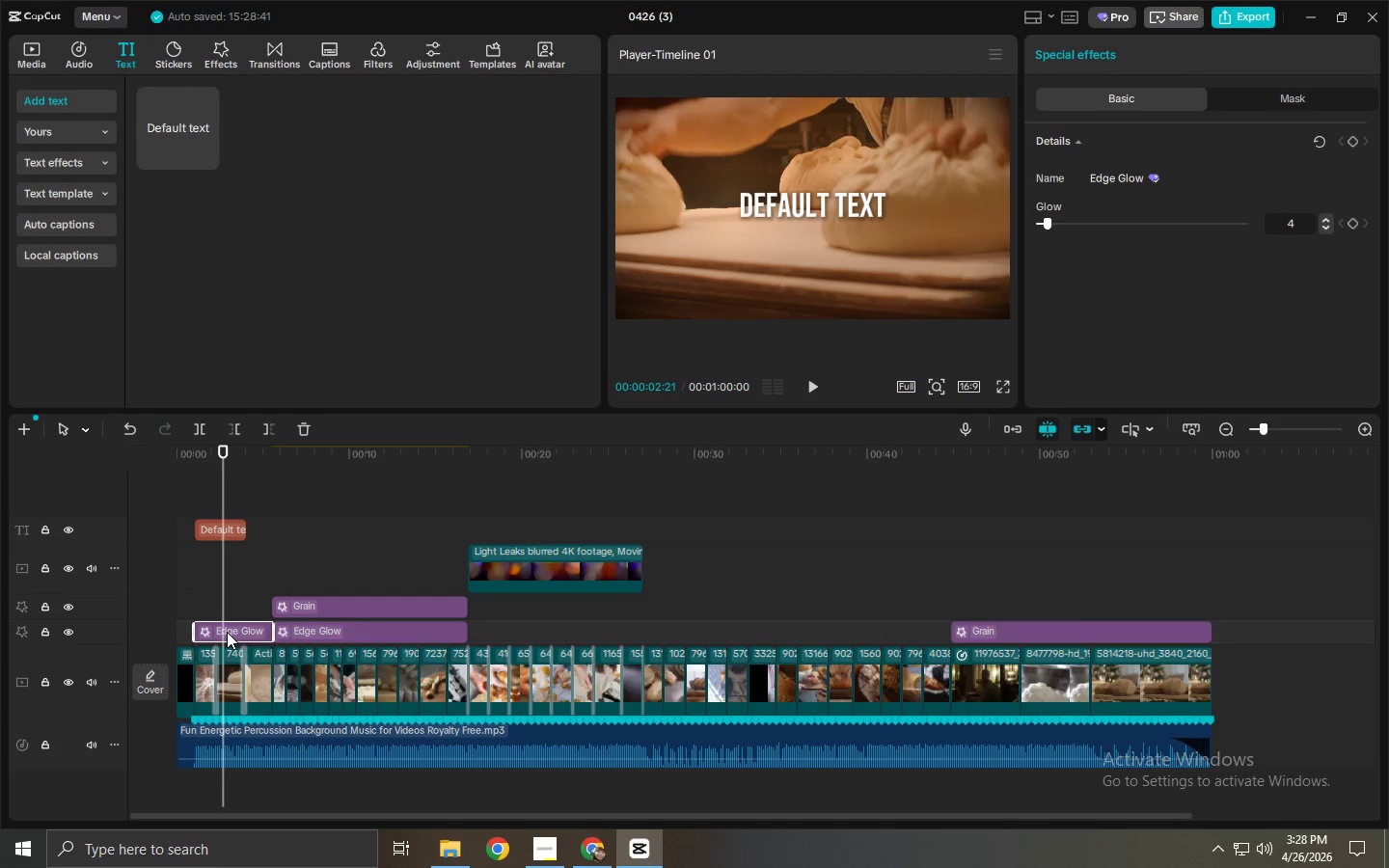 
type(vv)
 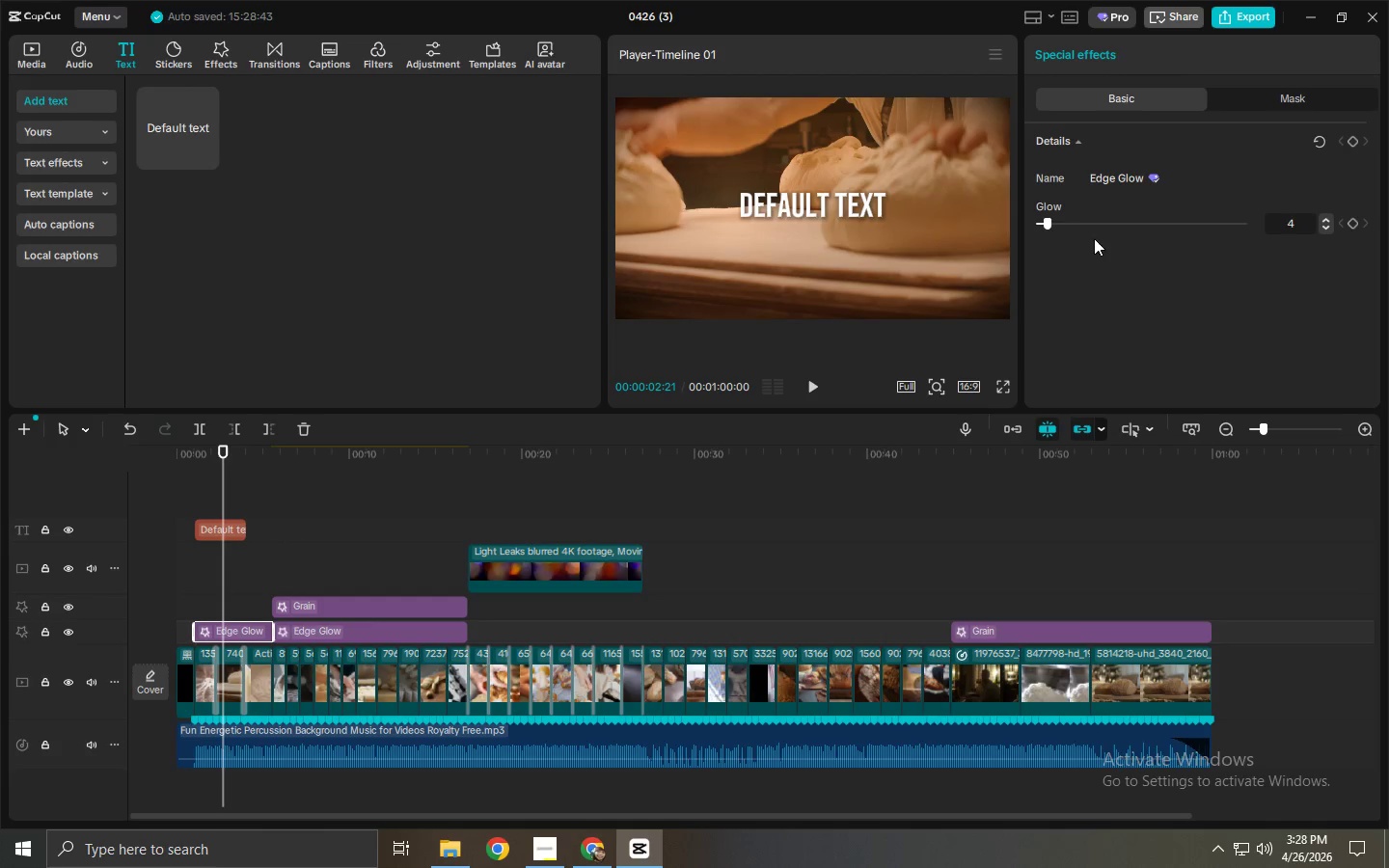 
left_click_drag(start_coordinate=[1050, 222], to_coordinate=[1062, 223])
 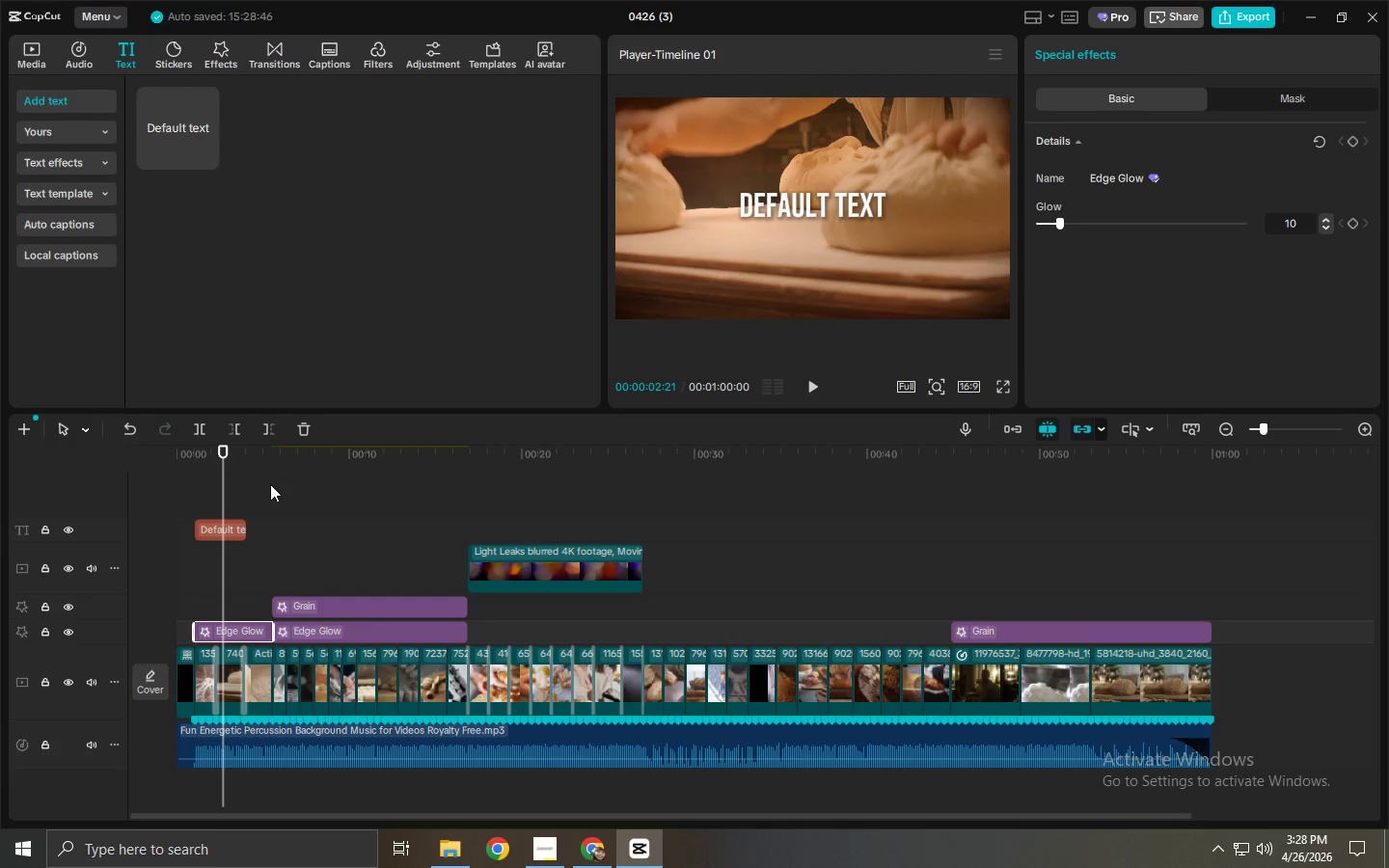 
left_click_drag(start_coordinate=[255, 462], to_coordinate=[136, 461])
 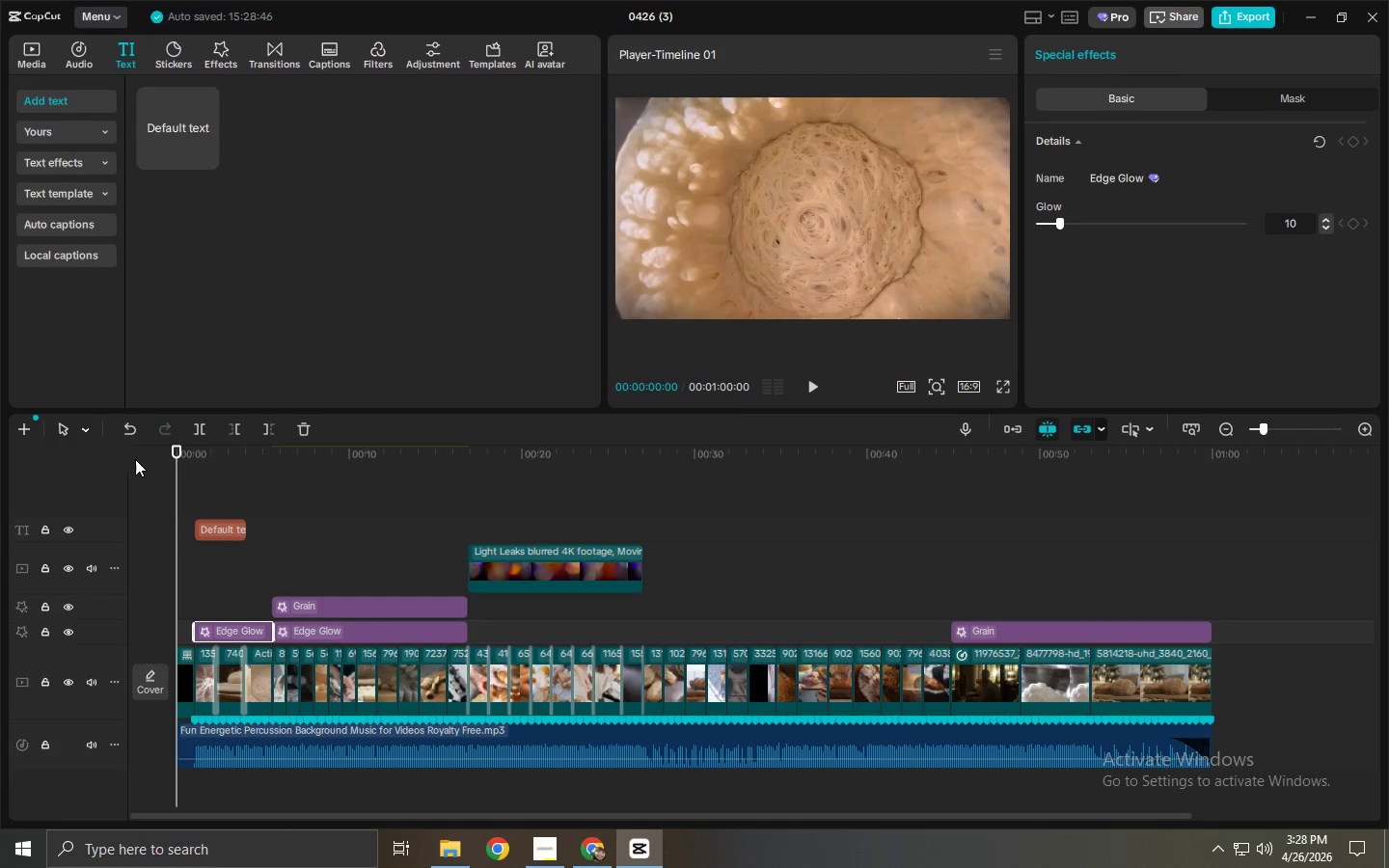 
key(Space)
 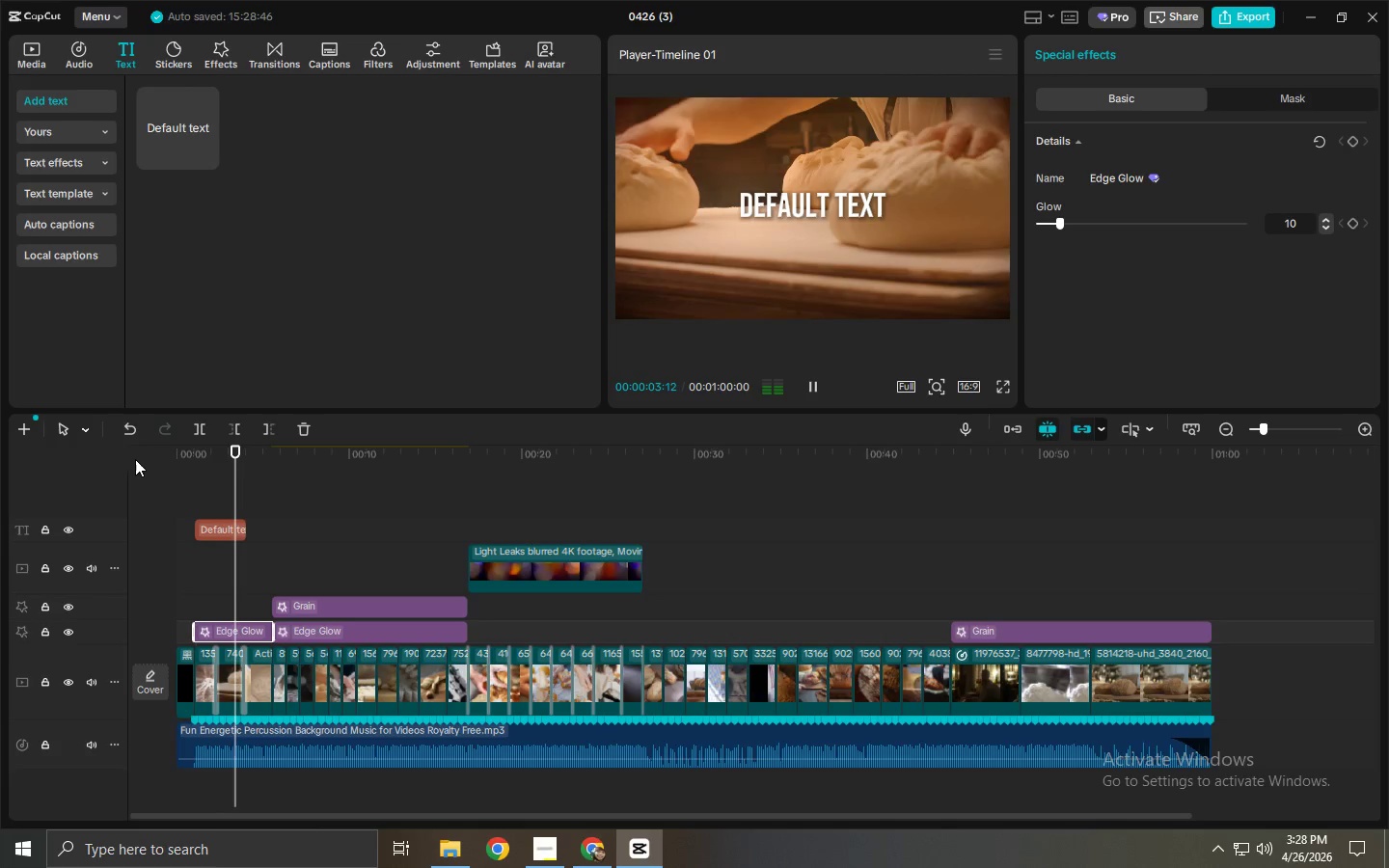 
key(Space)
 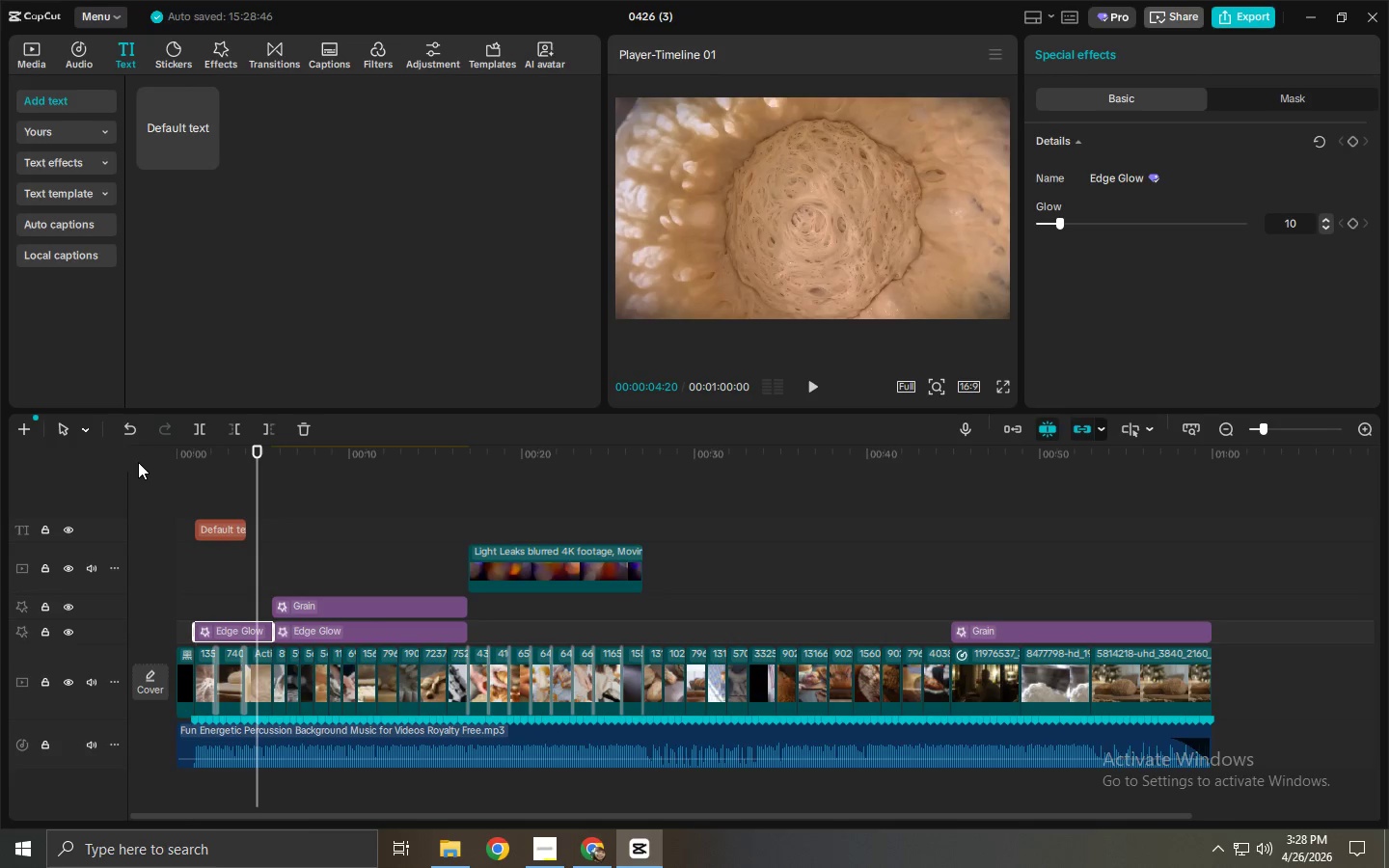 
wait(6.97)
 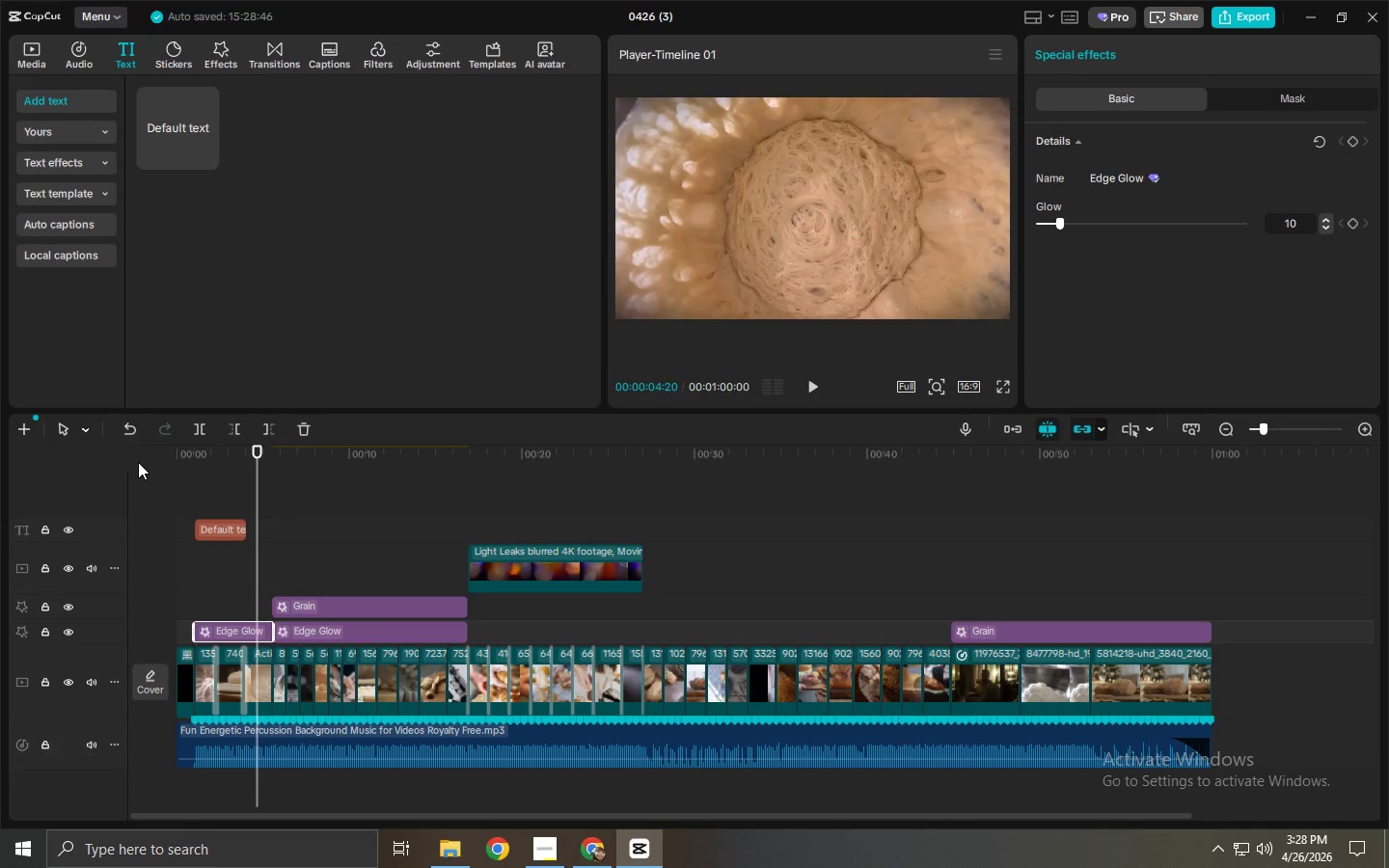 
left_click([227, 528])
 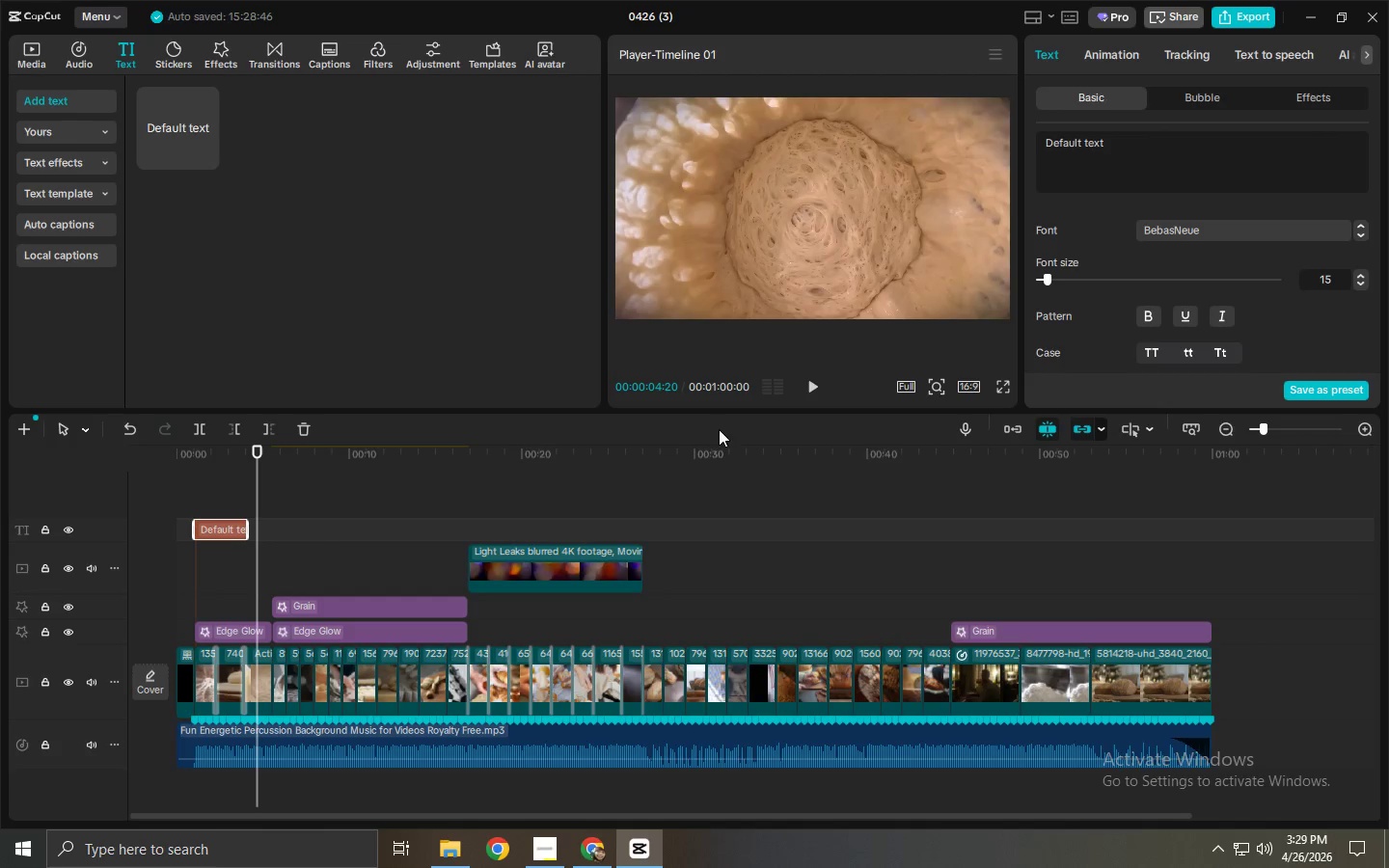 
left_click_drag(start_coordinate=[1265, 426], to_coordinate=[1275, 425])
 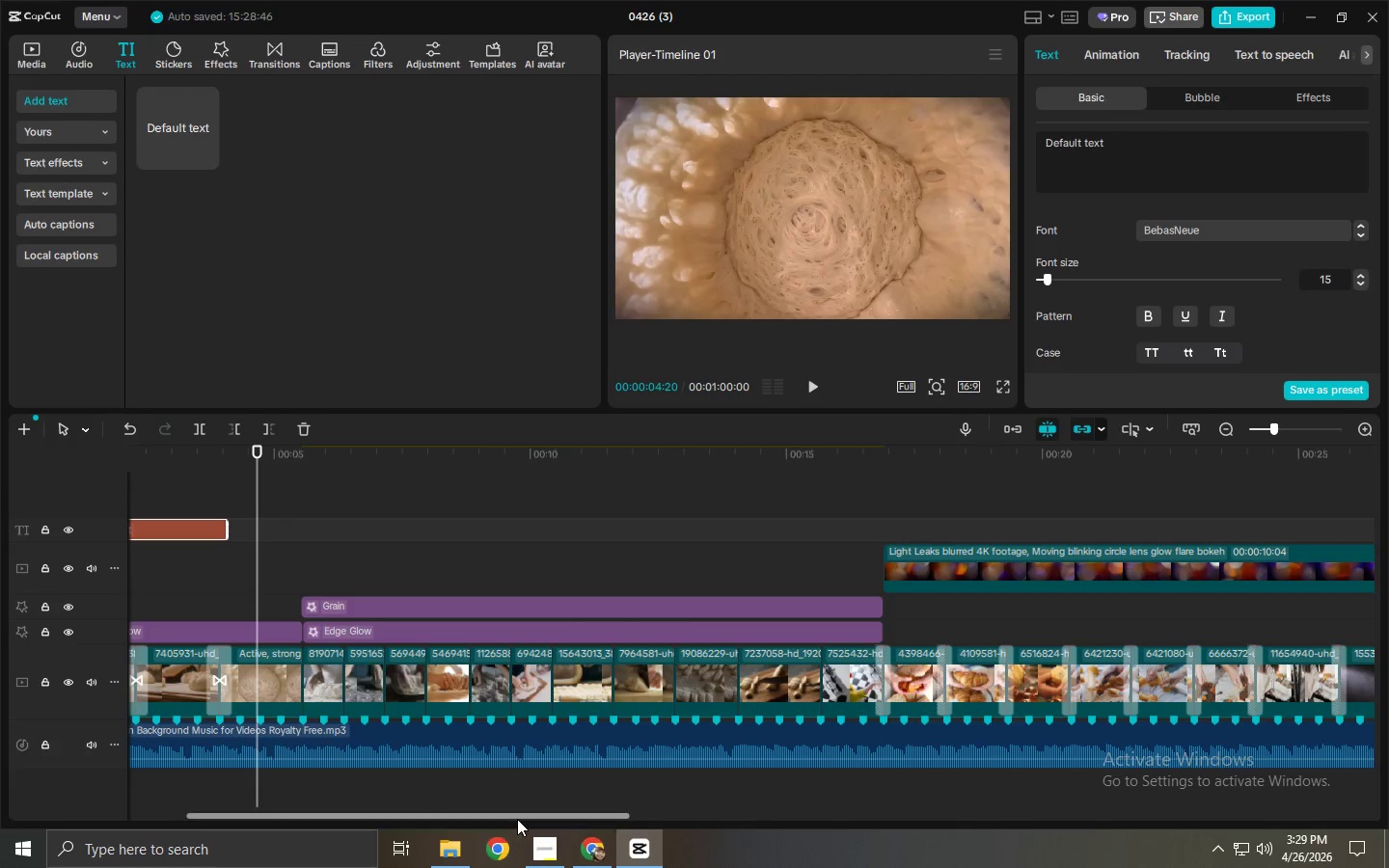 
left_click_drag(start_coordinate=[517, 819], to_coordinate=[340, 803])
 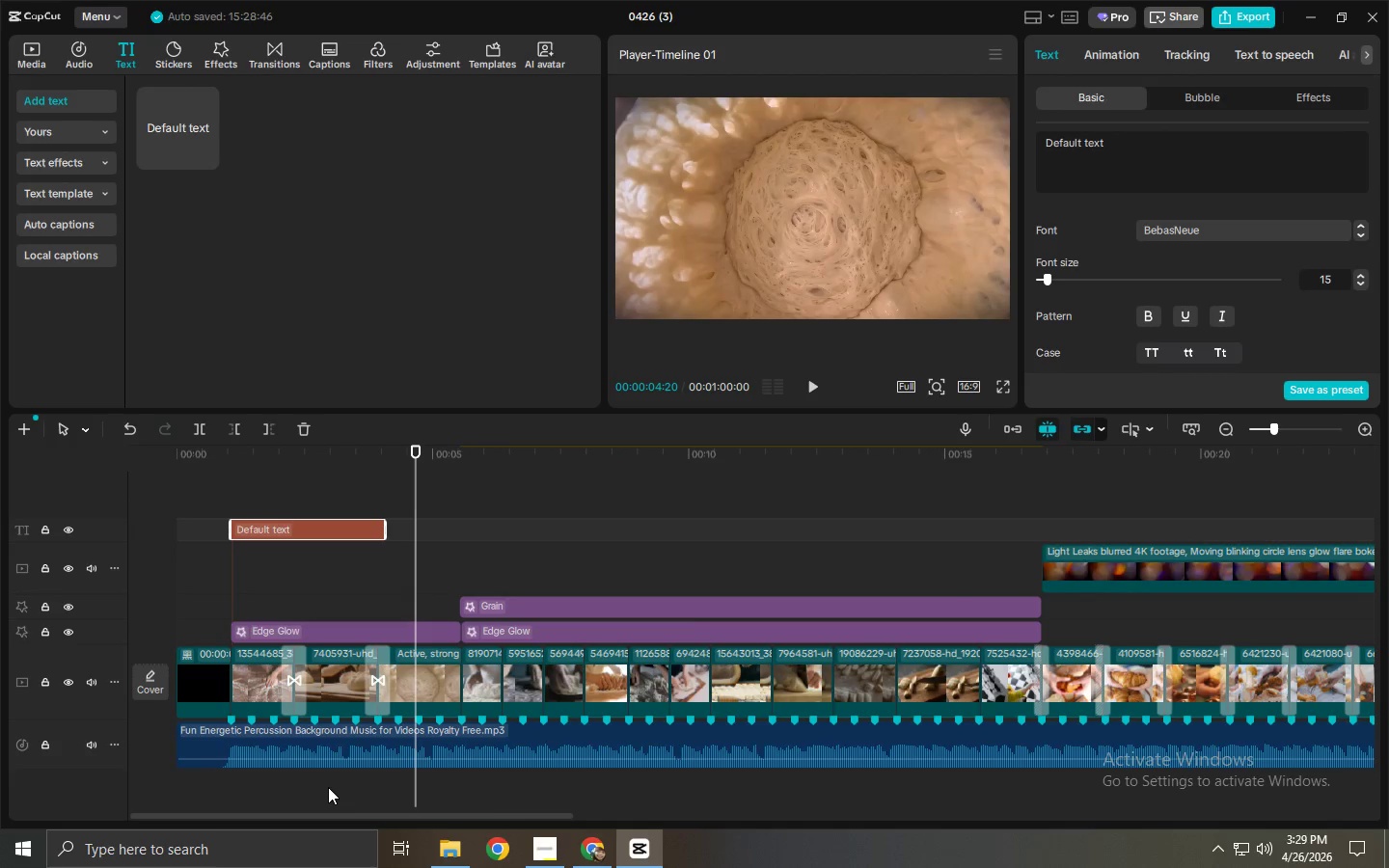 
left_click([543, 852])